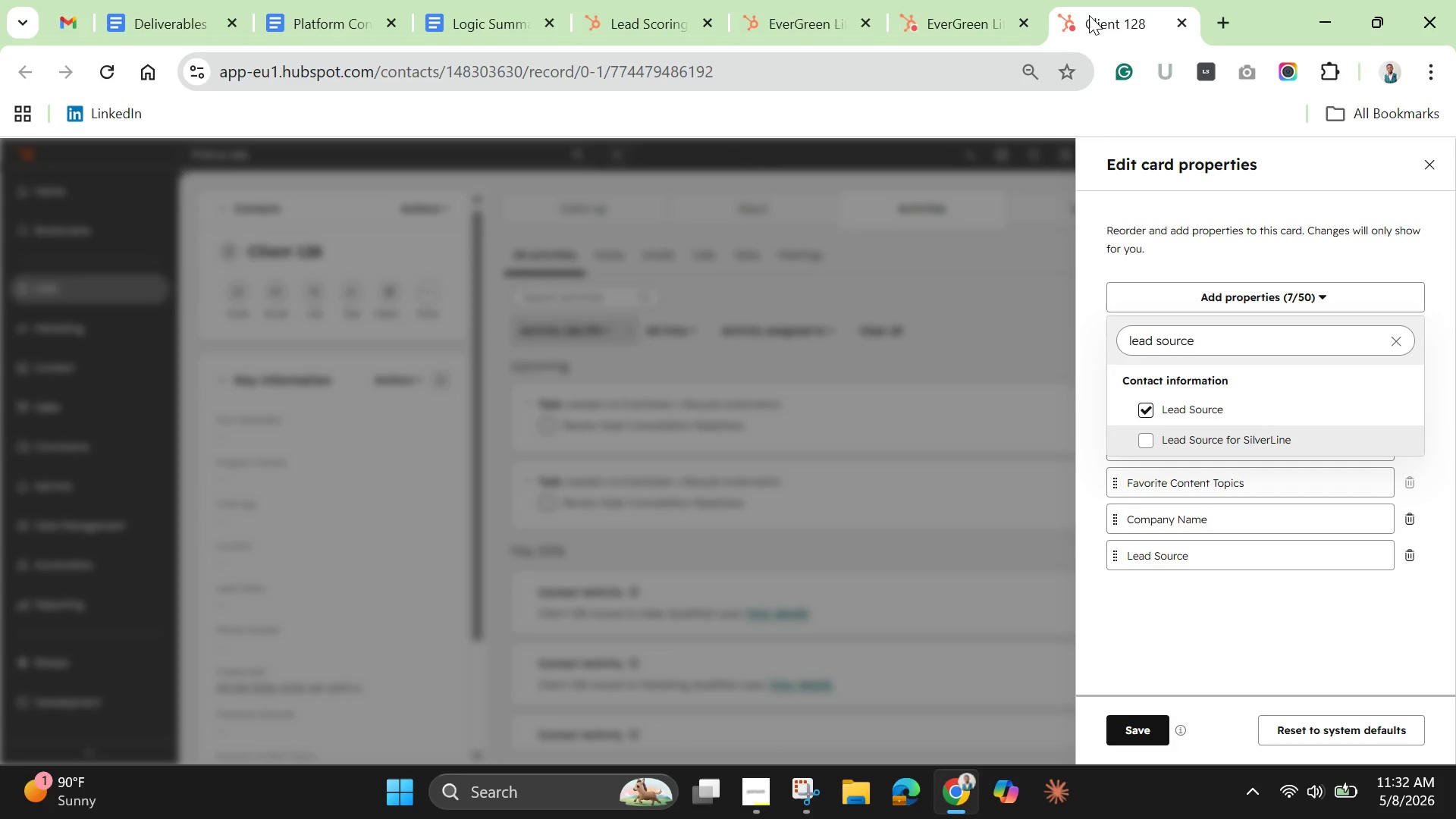 
double_click([1213, 336])
 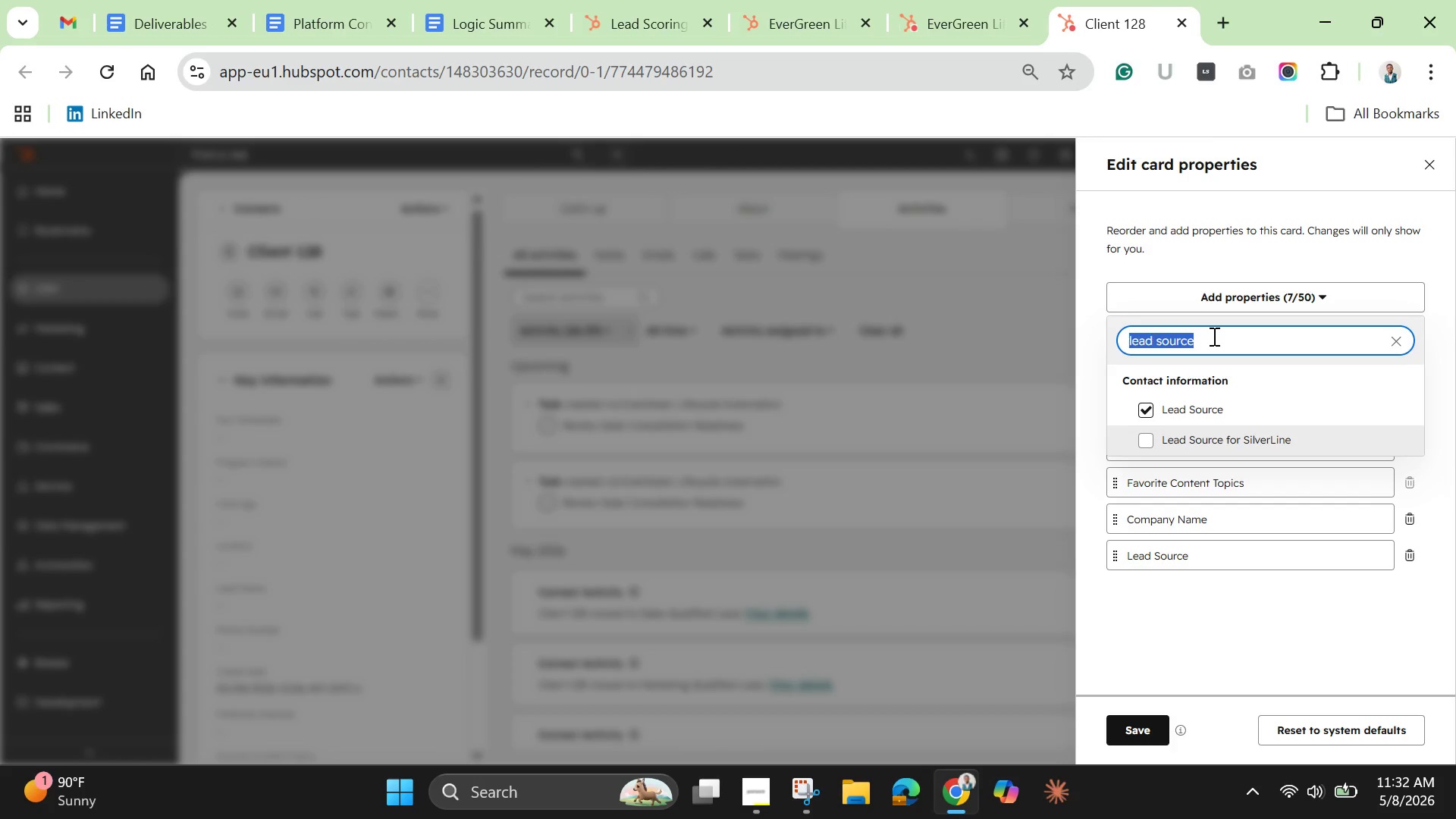 
triple_click([1213, 336])
 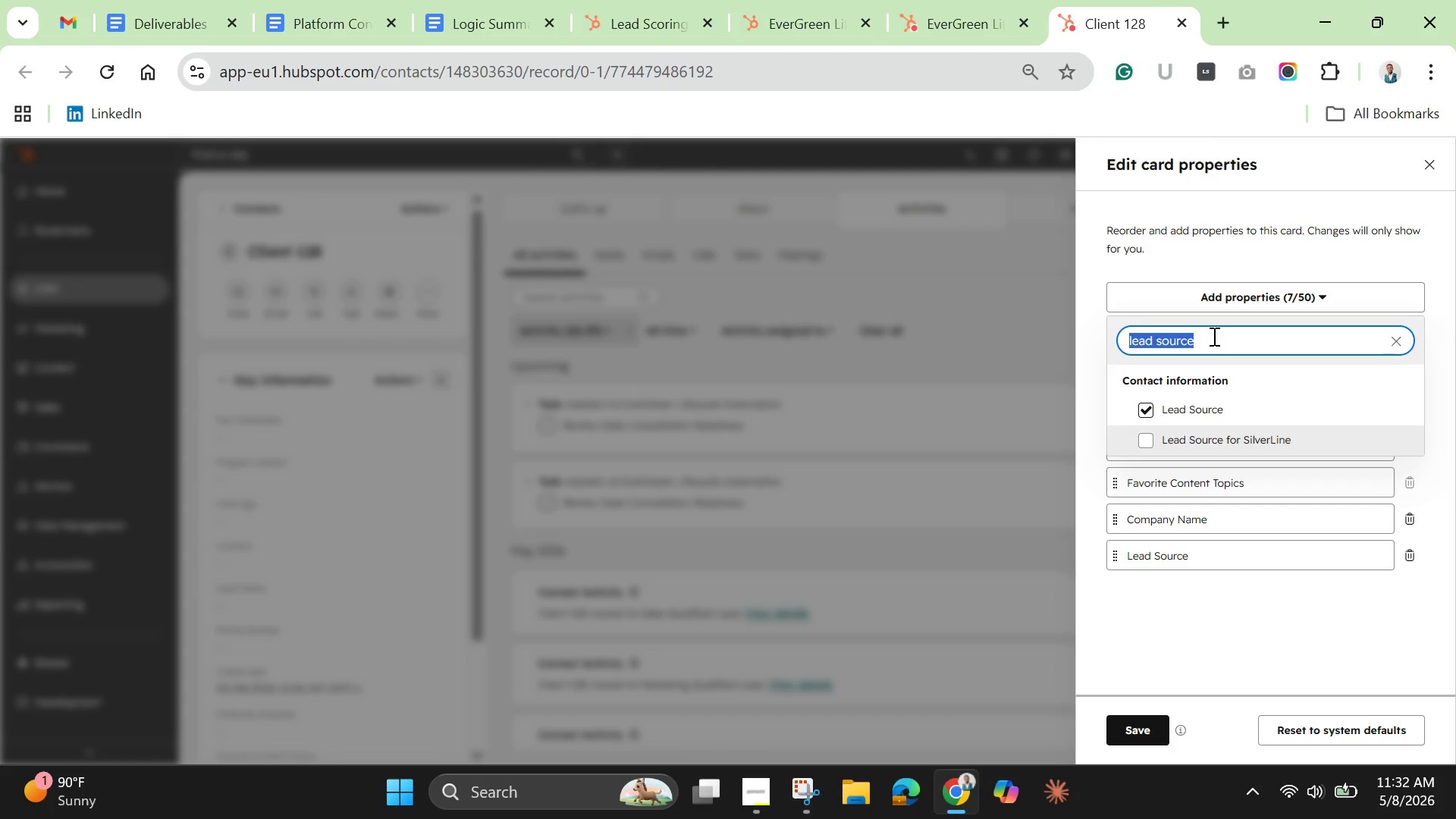 
key(Backspace)
type(Comany)
key(Backspace)
key(Backspace)
key(Backspace)
type(pany id)
 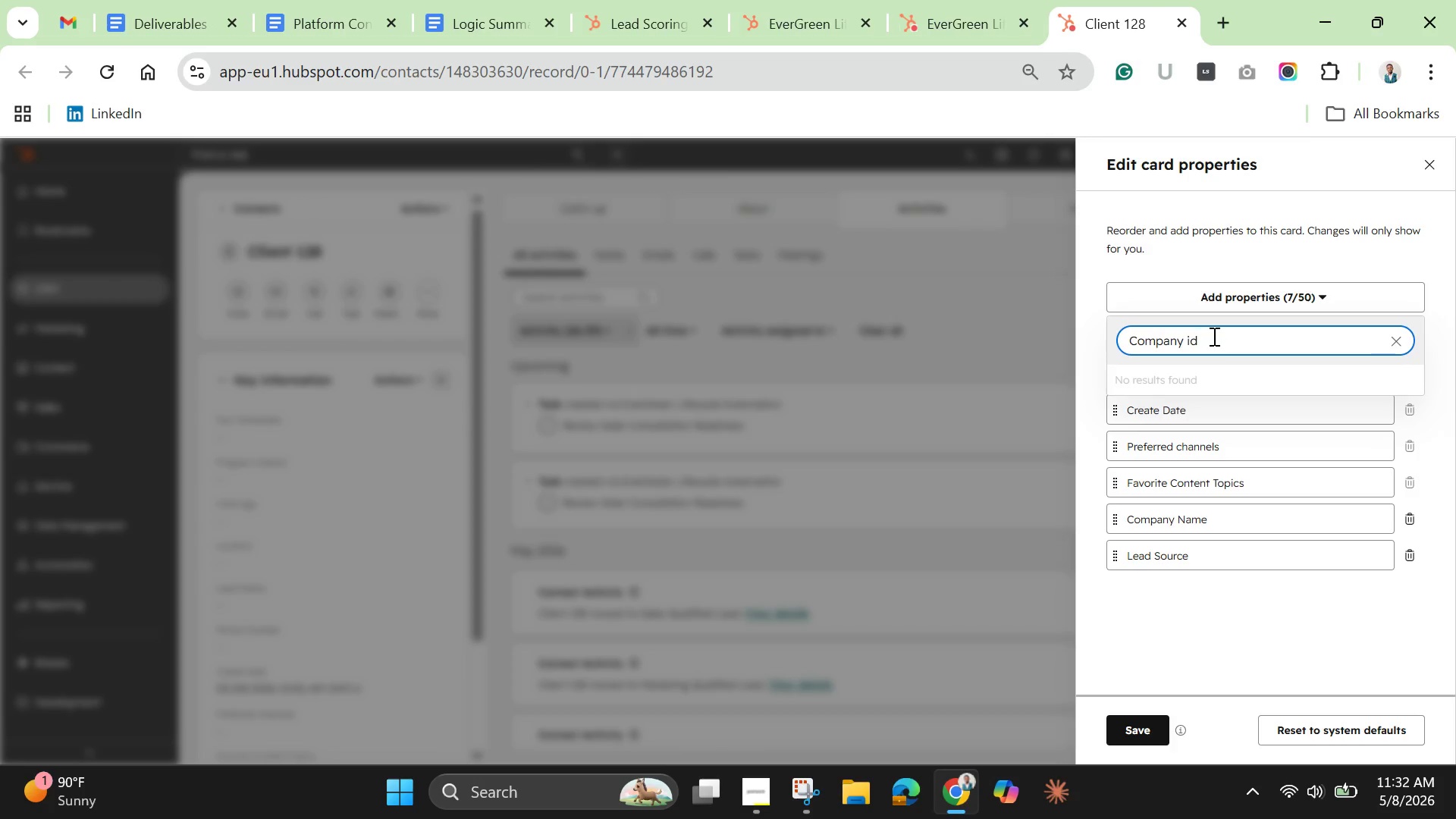 
hold_key(key=Backspace, duration=1.51)
 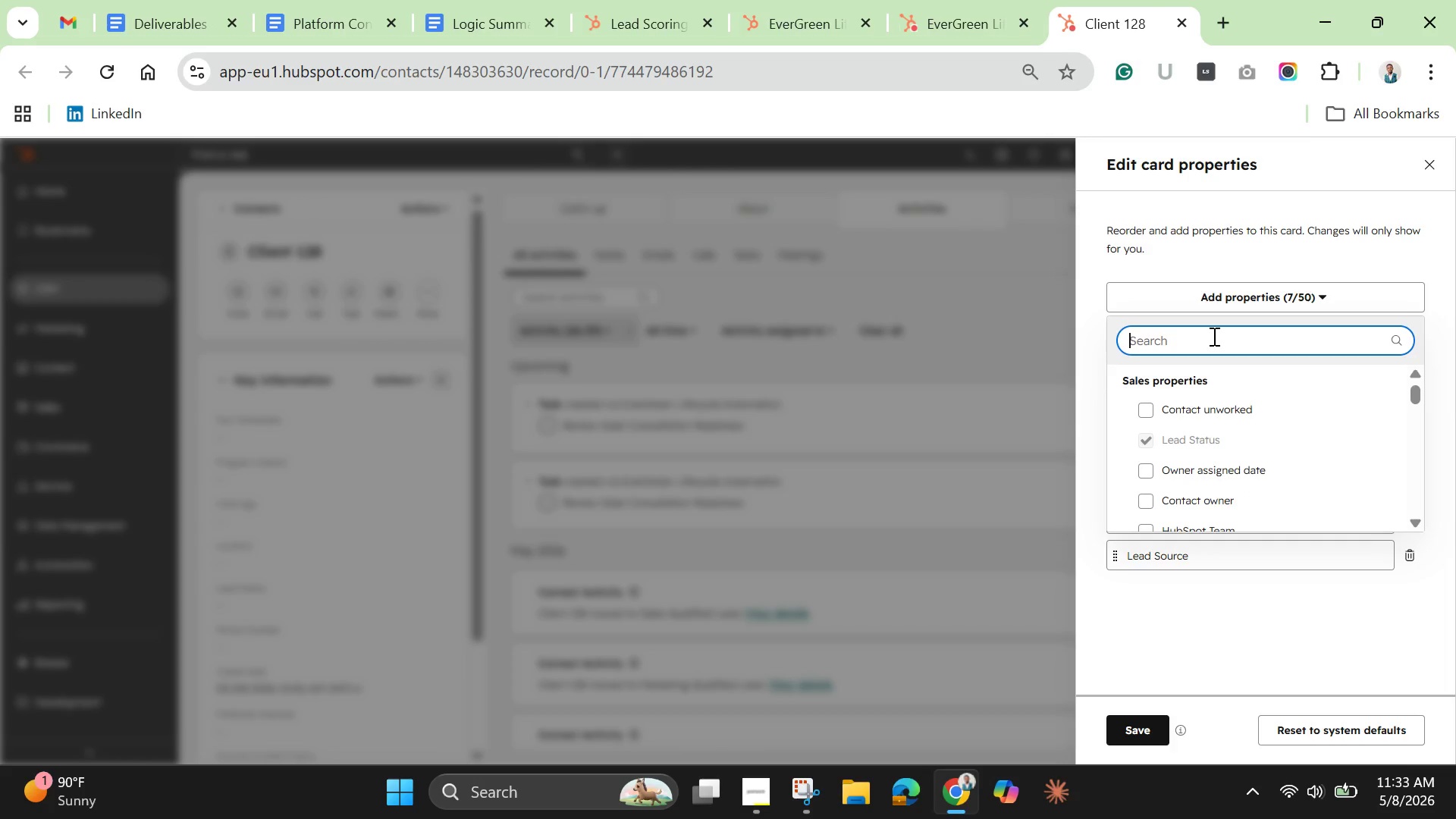 
hold_key(key=Backspace, duration=0.62)
 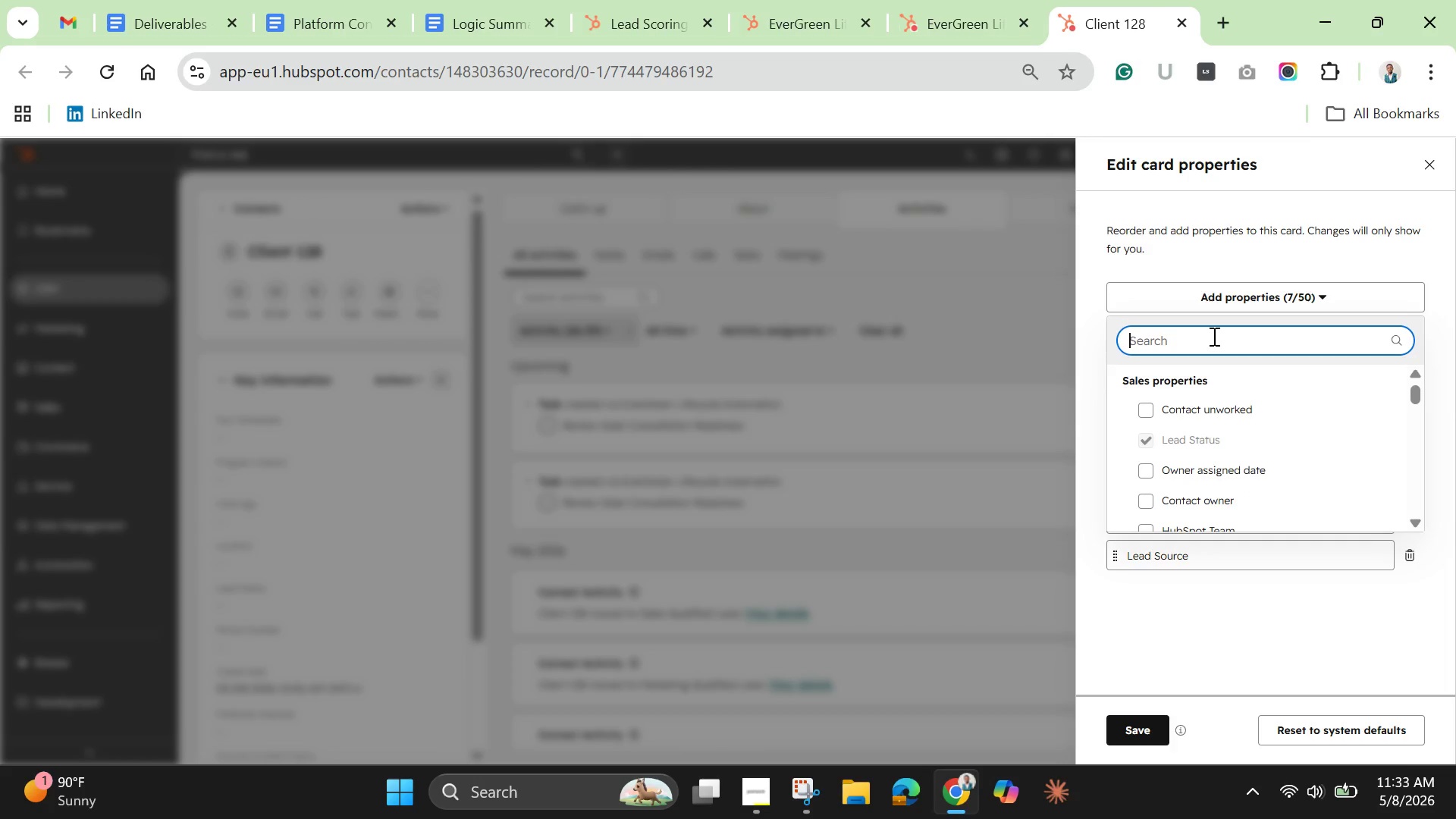 
type(energy )
 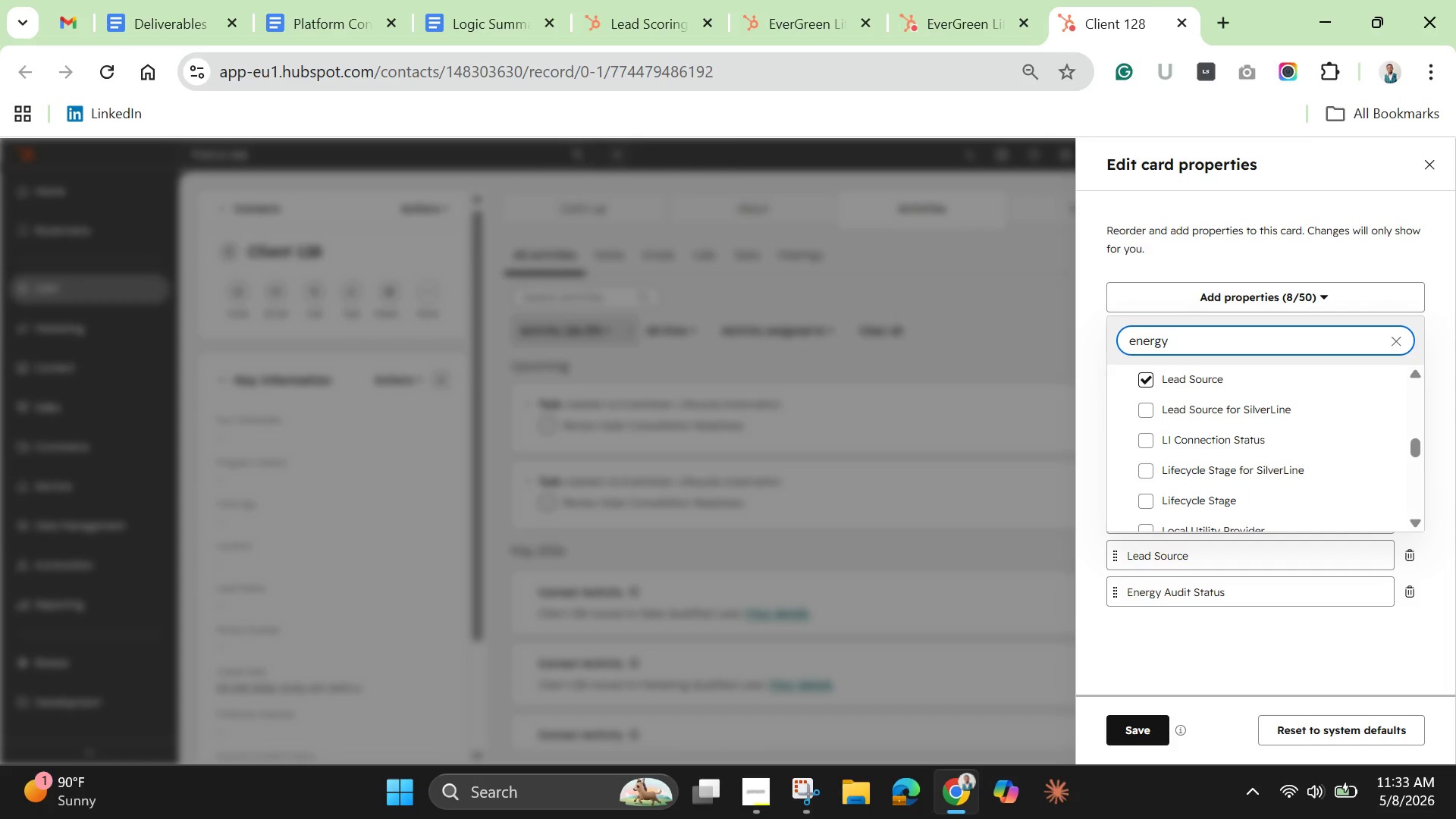 
hold_key(key=Backspace, duration=1.52)
 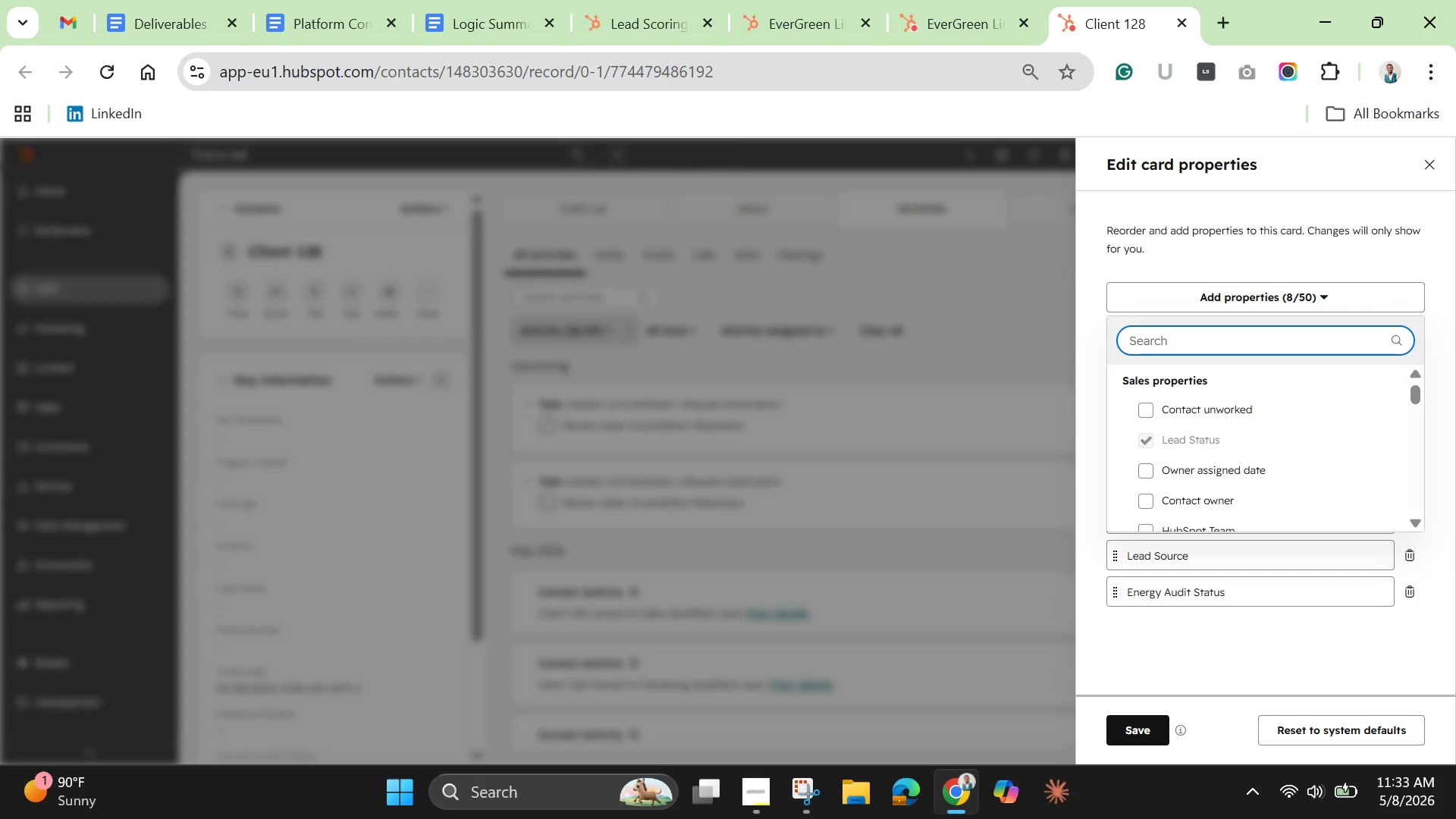 
hold_key(key=Backspace, duration=0.7)
 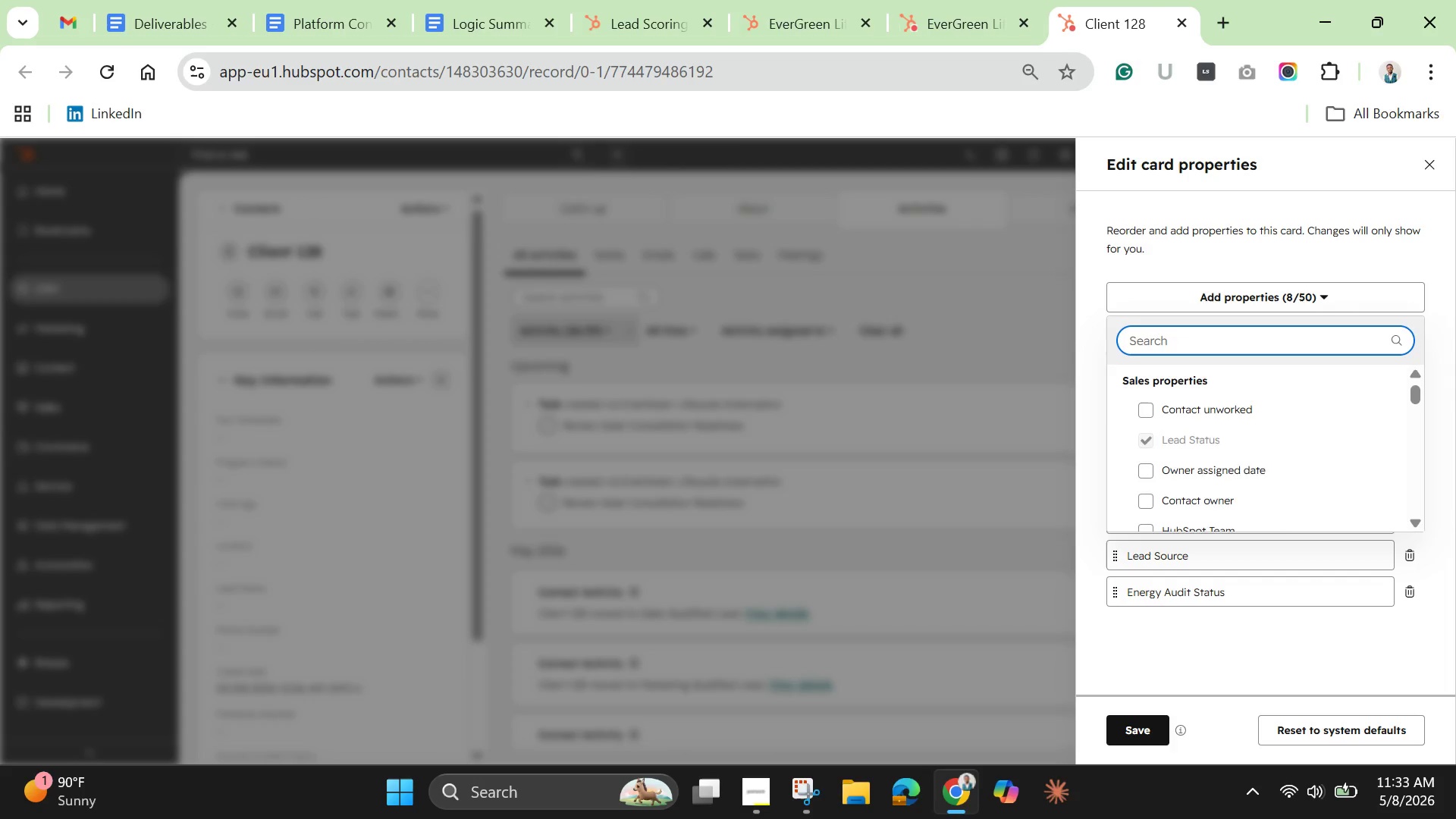 
type(wen)
key(Backspace)
type(nin)
key(Backspace)
key(Backspace)
key(Backspace)
type(bin)
 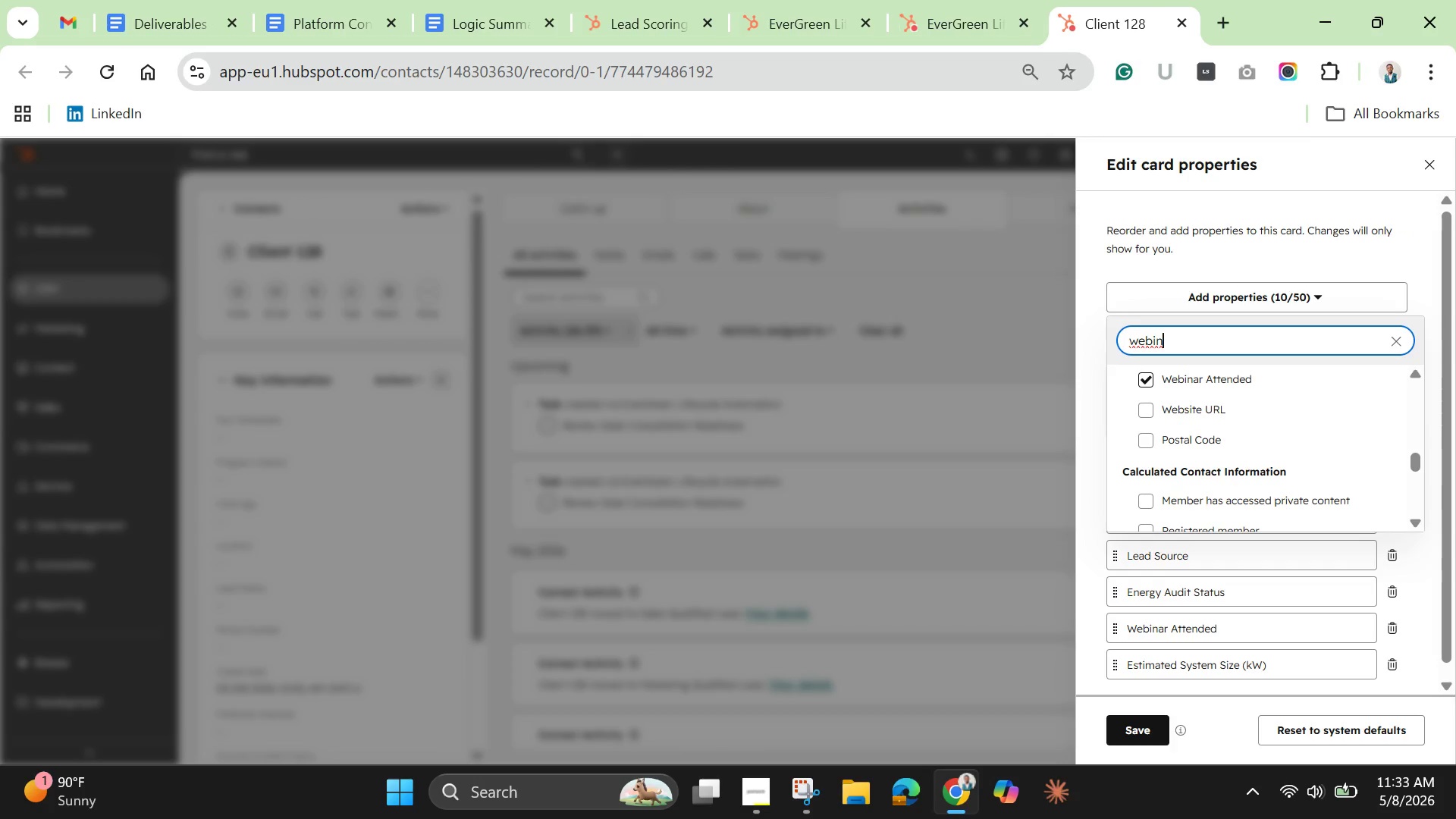 
wait(14.03)
 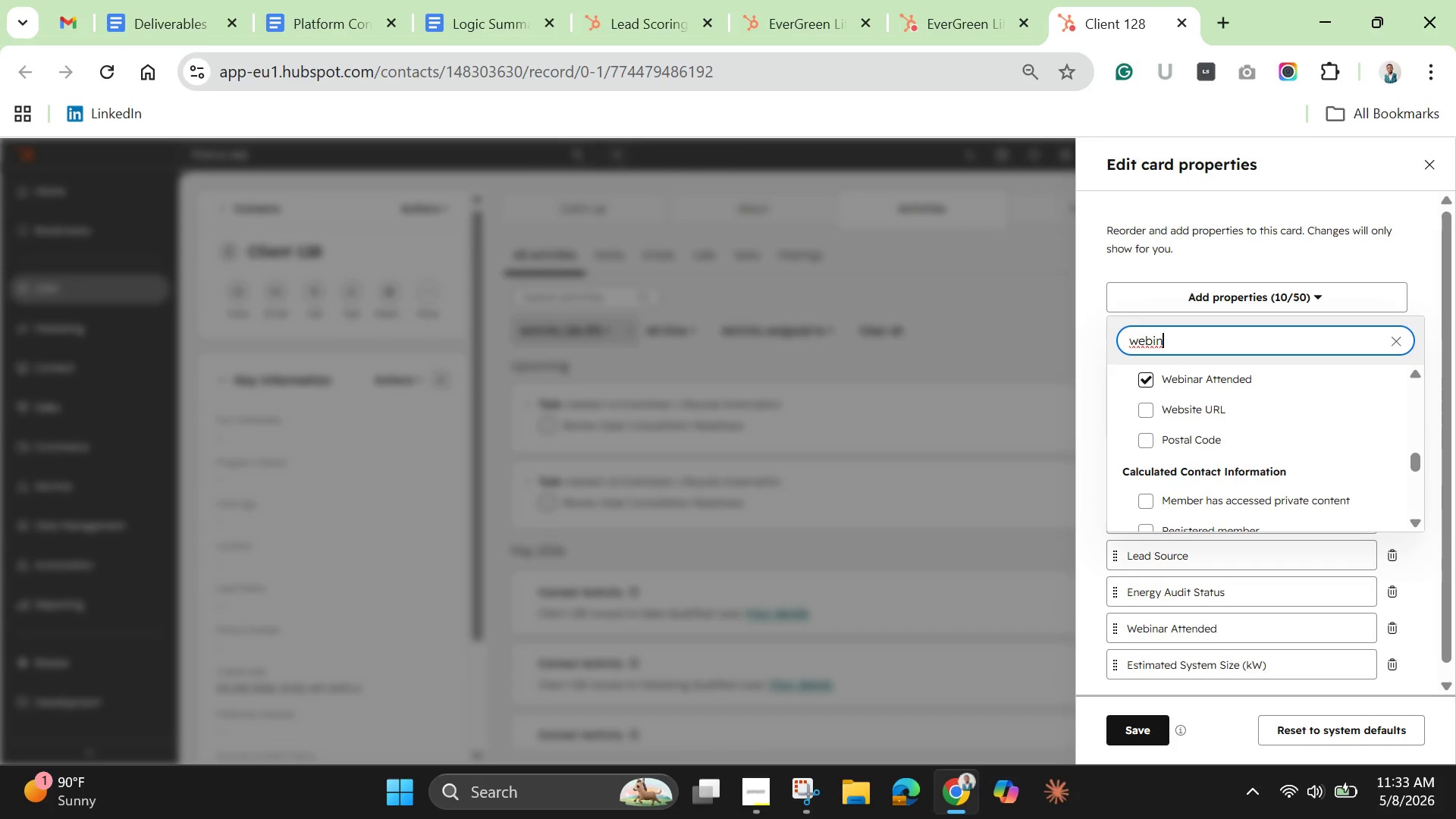 
type(consul)
 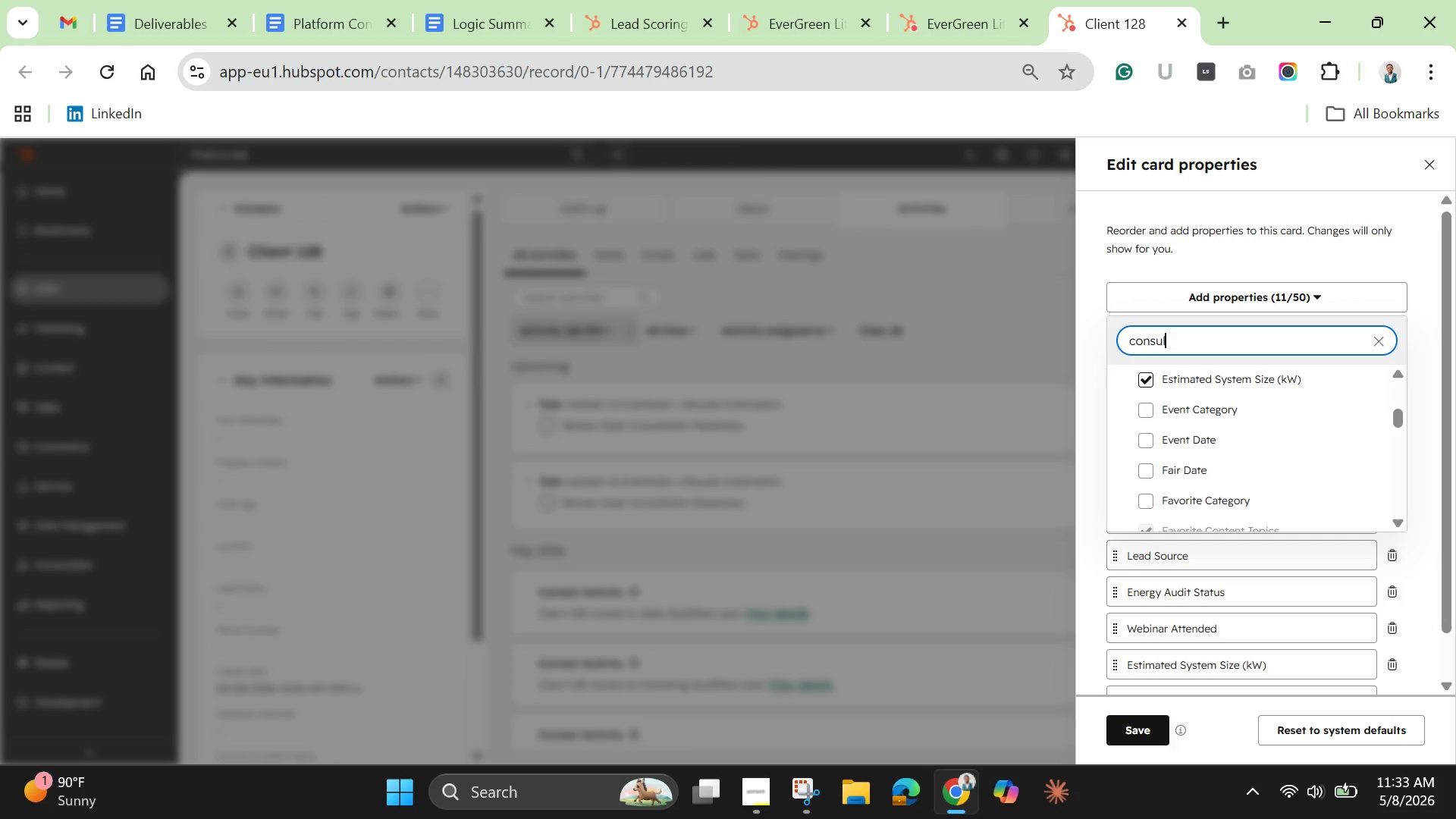 
wait(6.78)
 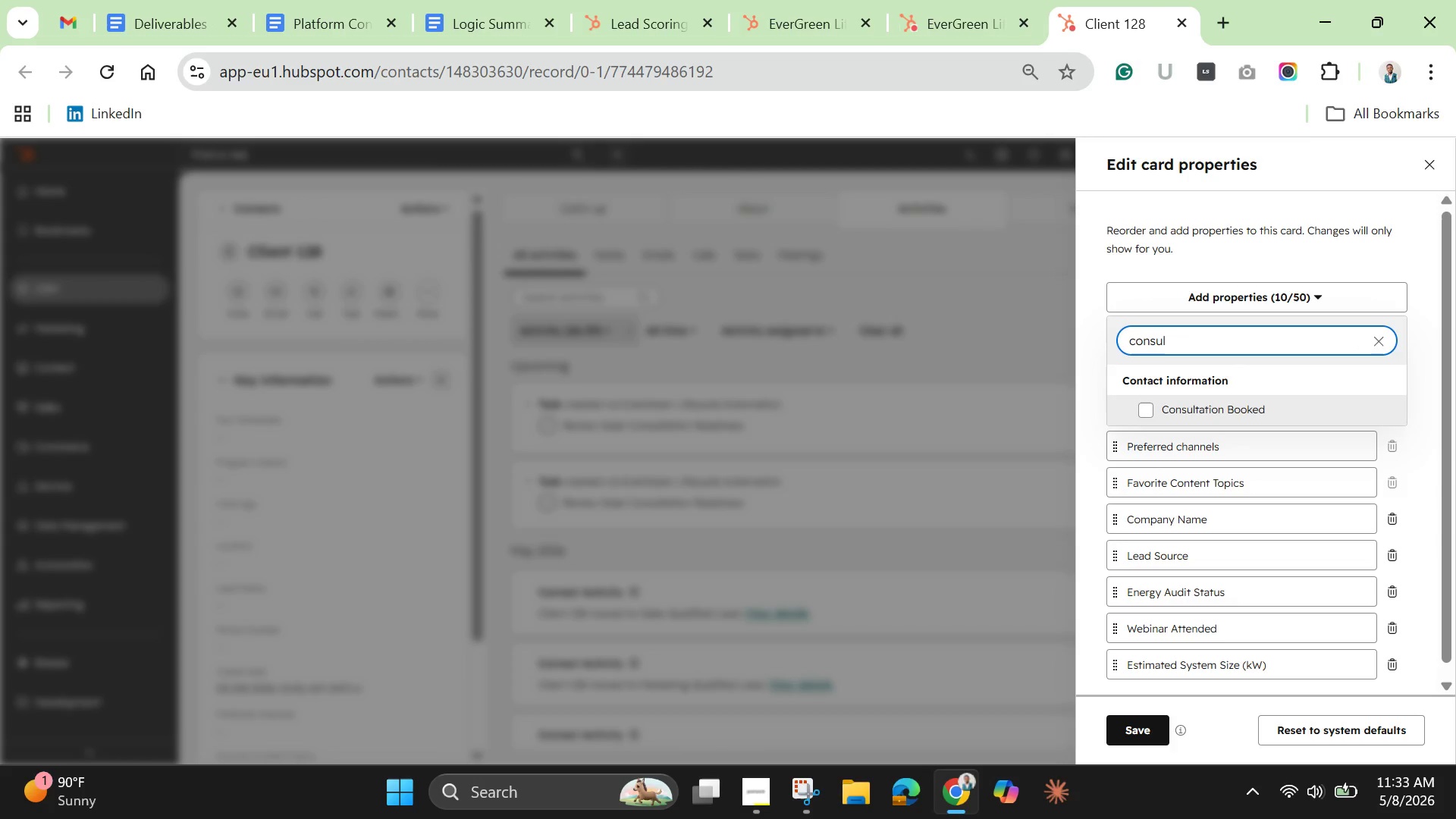 
hold_key(key=Backspace, duration=1.27)
 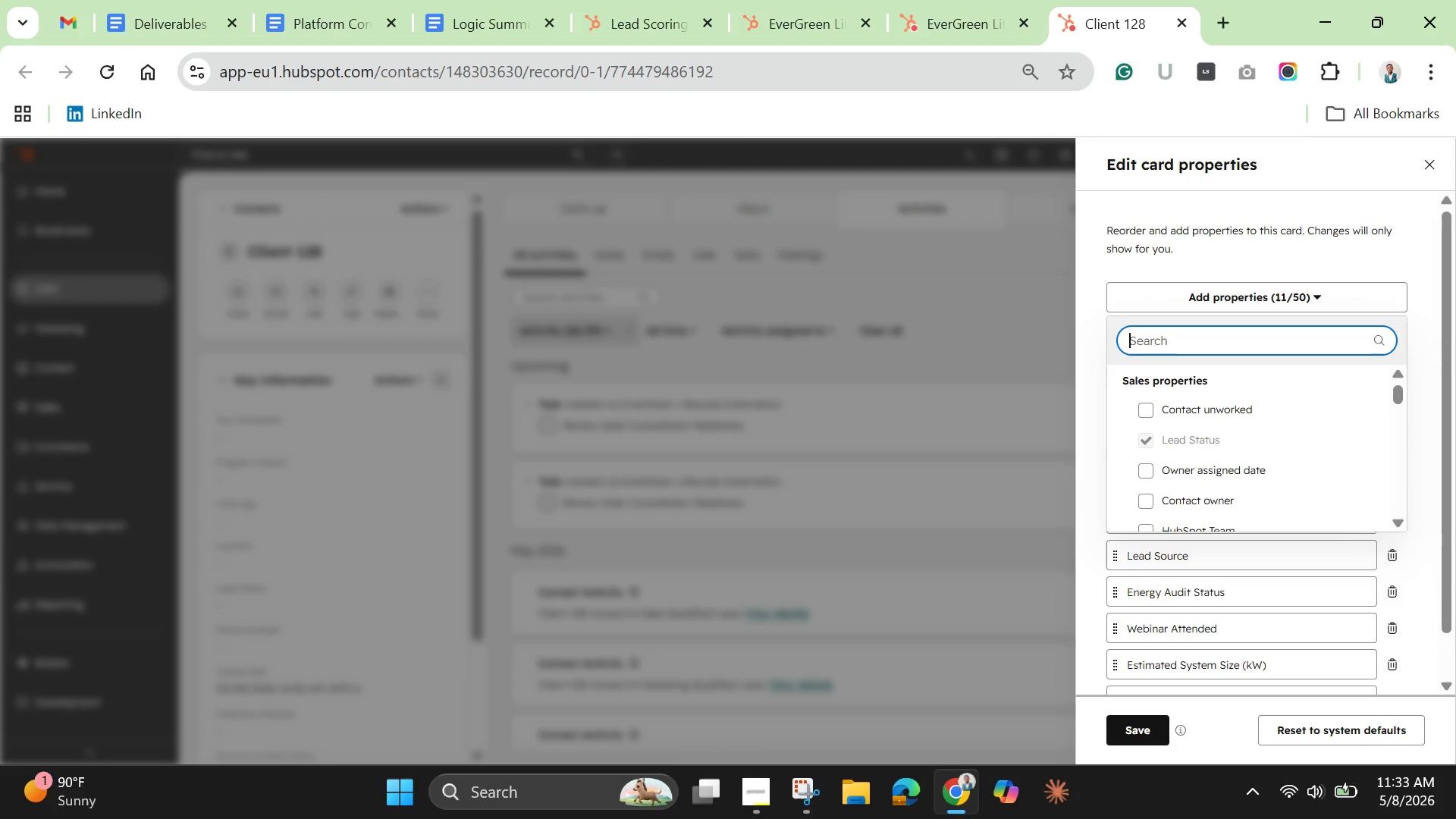 
key(Backspace)
key(Backspace)
key(Backspace)
key(Backspace)
key(Backspace)
type(down)
 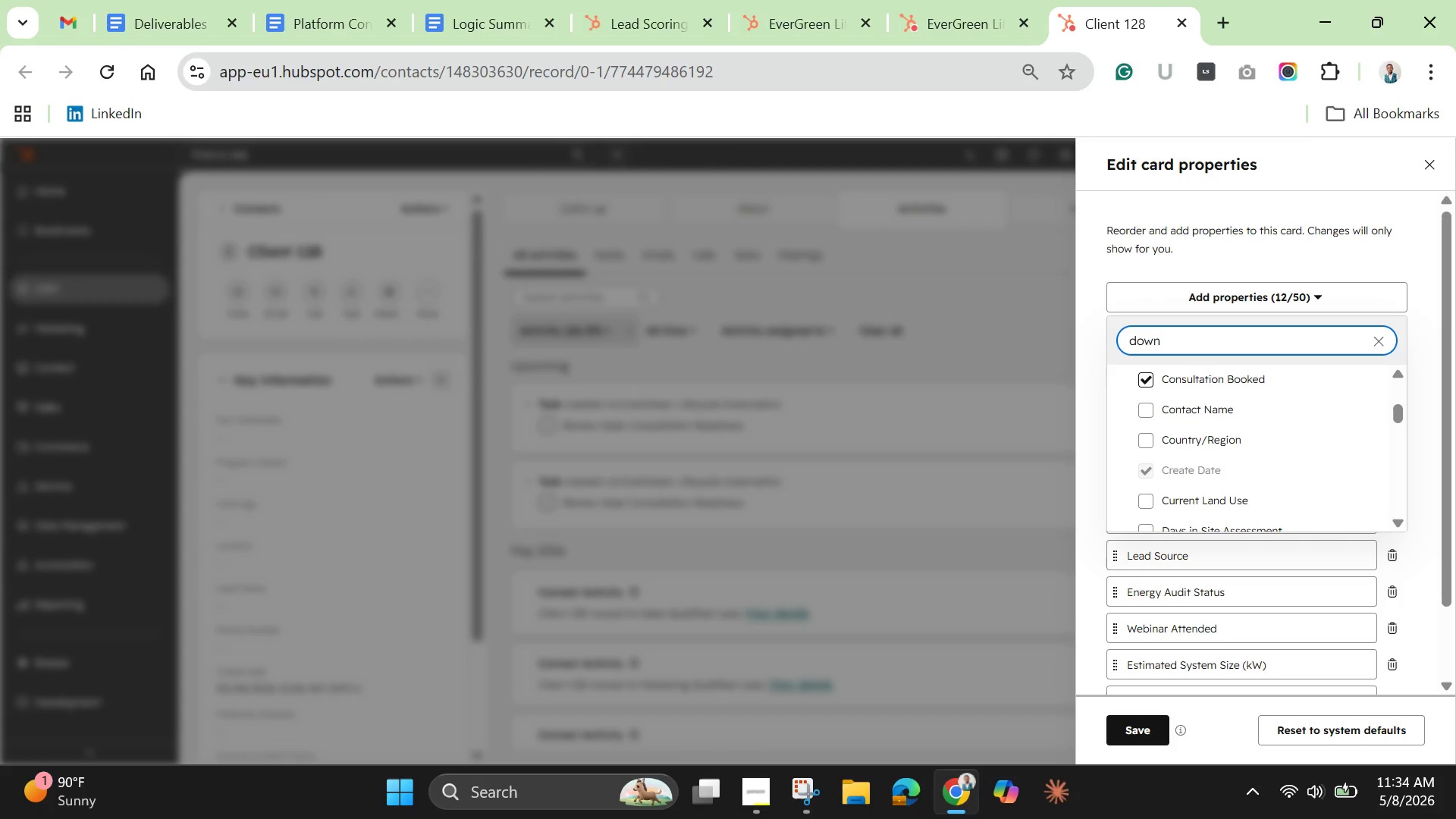 
wait(36.84)
 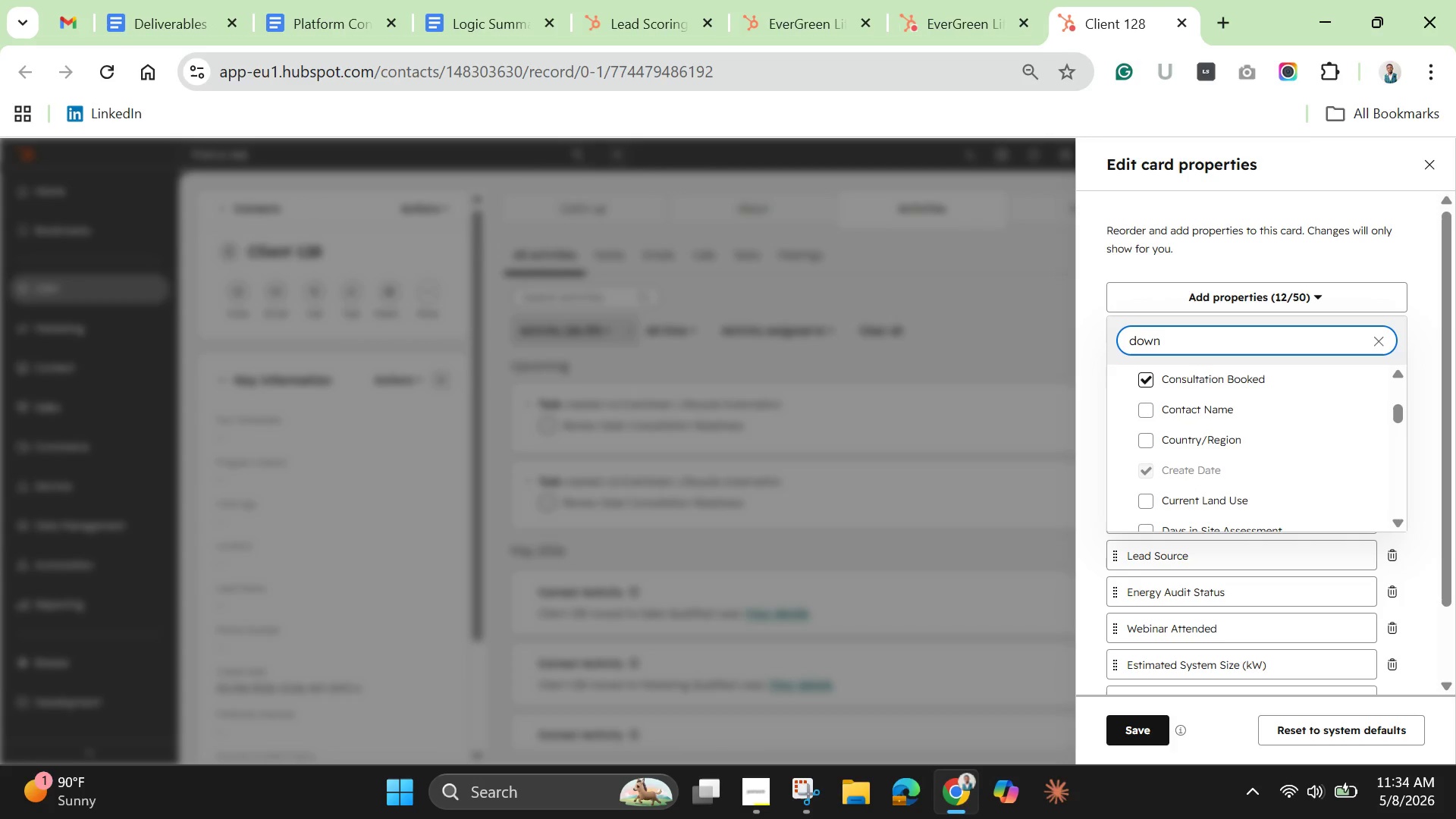 
type(roof)
 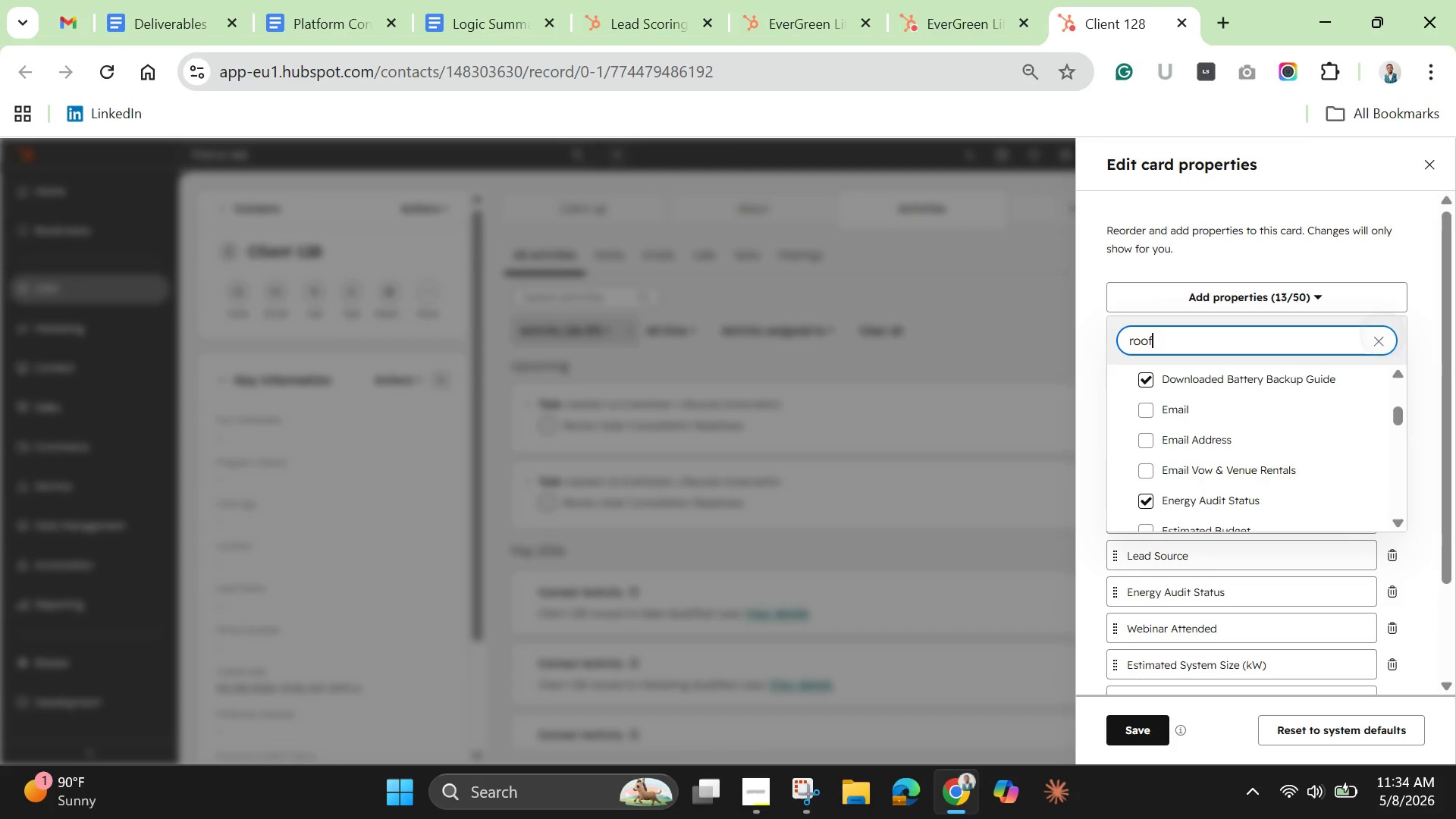 
wait(8.62)
 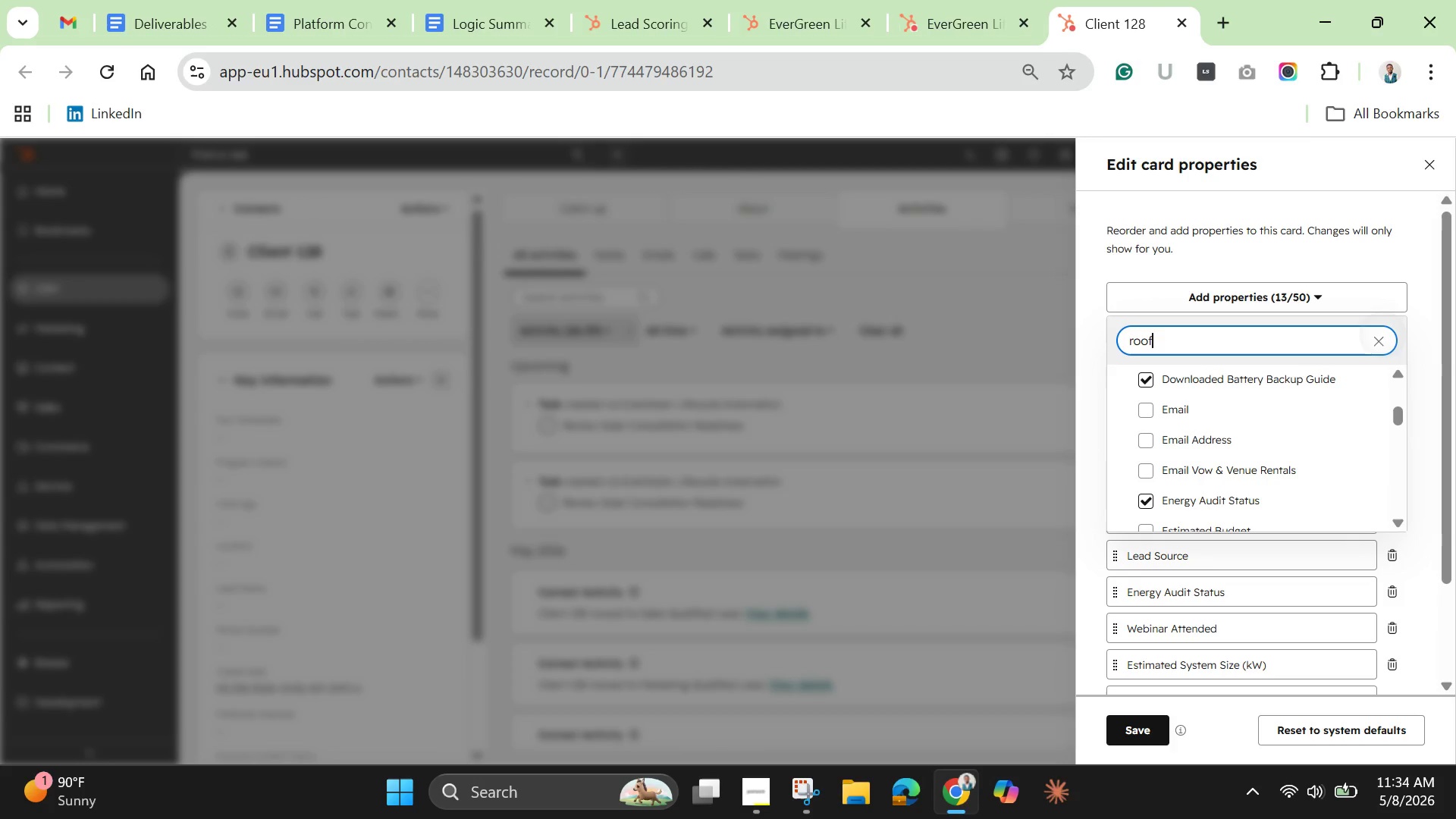 
type(es)
key(Backspace)
key(Backspace)
key(Backspace)
type(incen)
 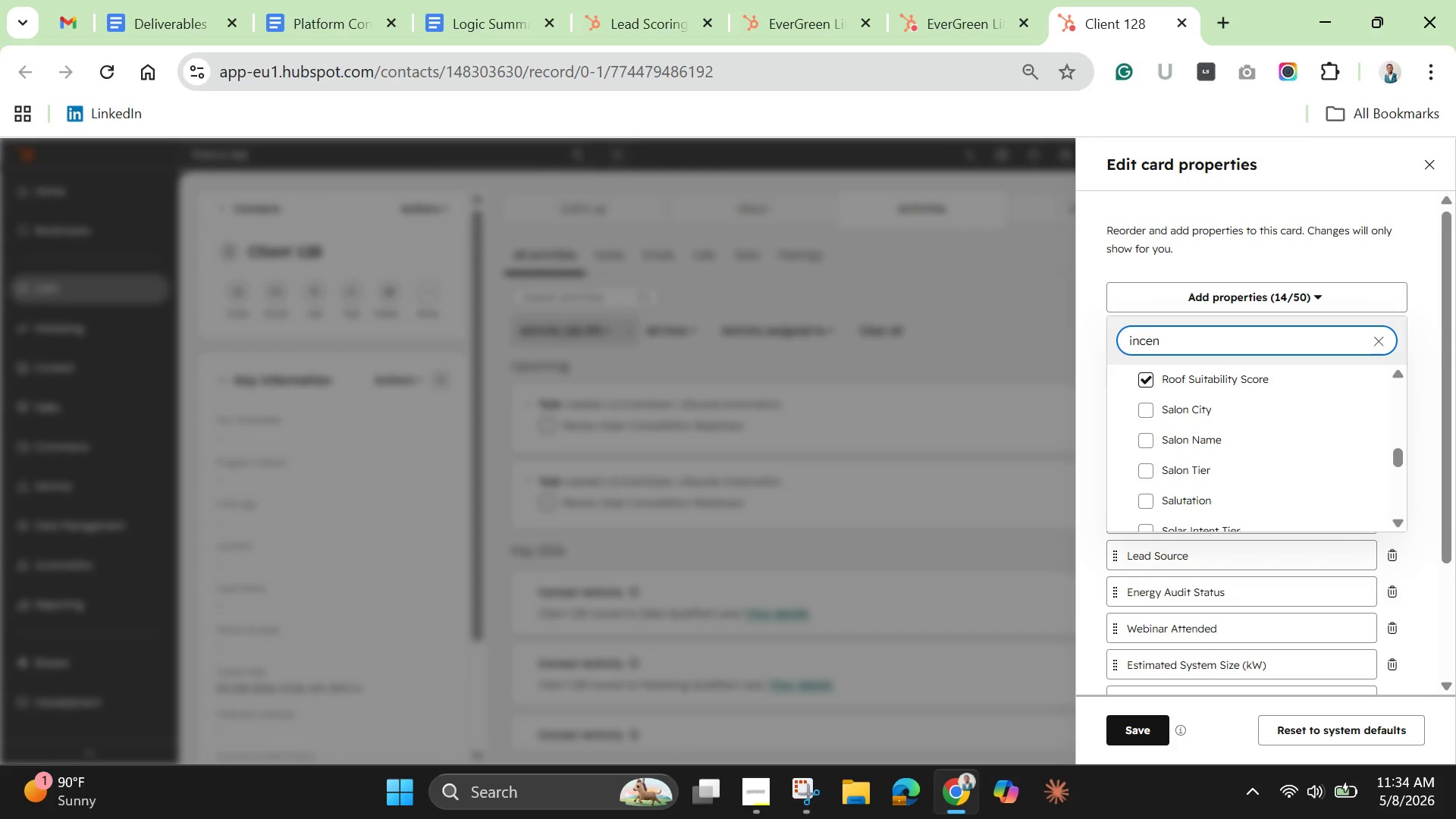 
wait(7.02)
 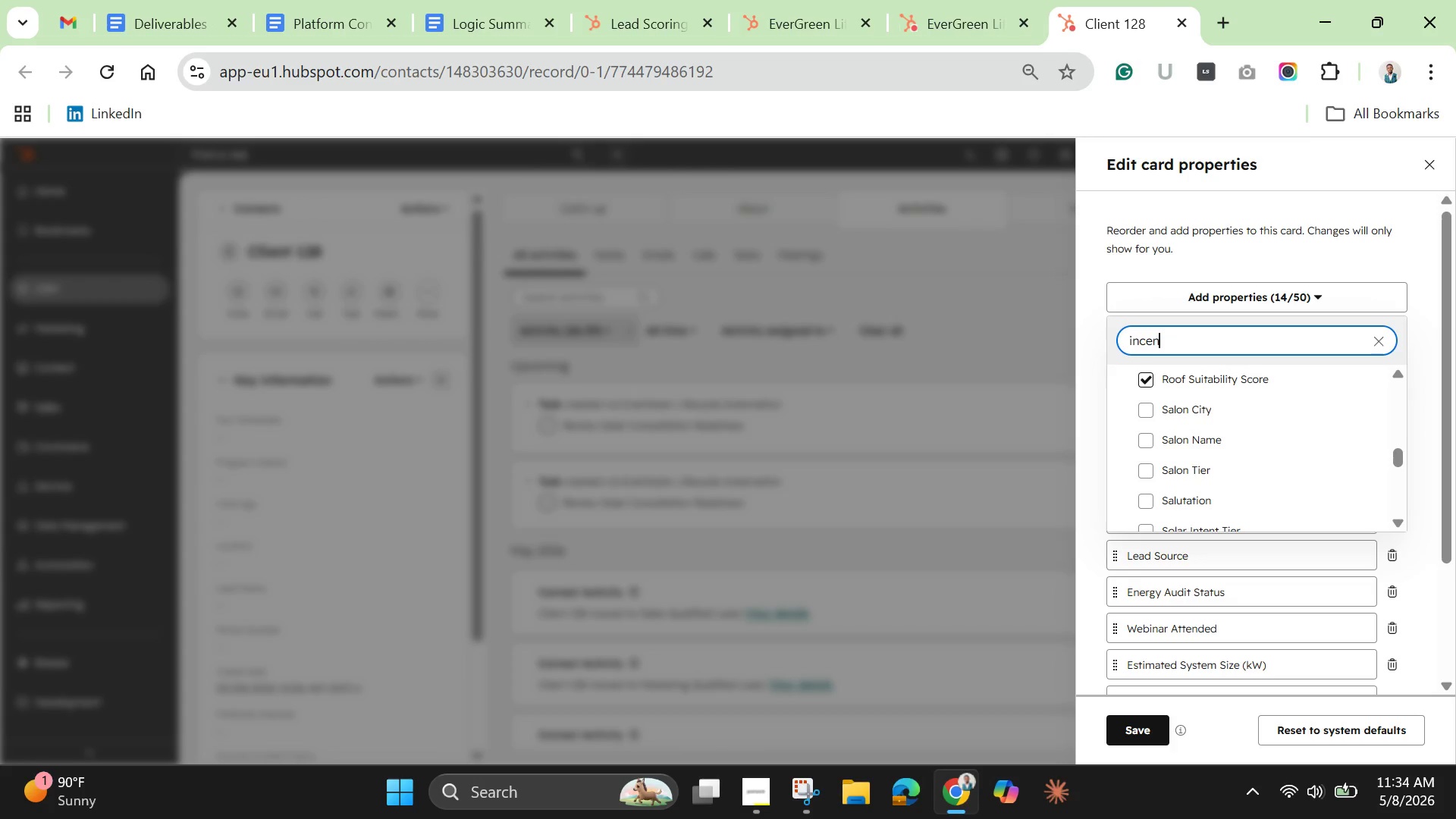 
type(anu)
key(Backspace)
key(Backspace)
type(n)
 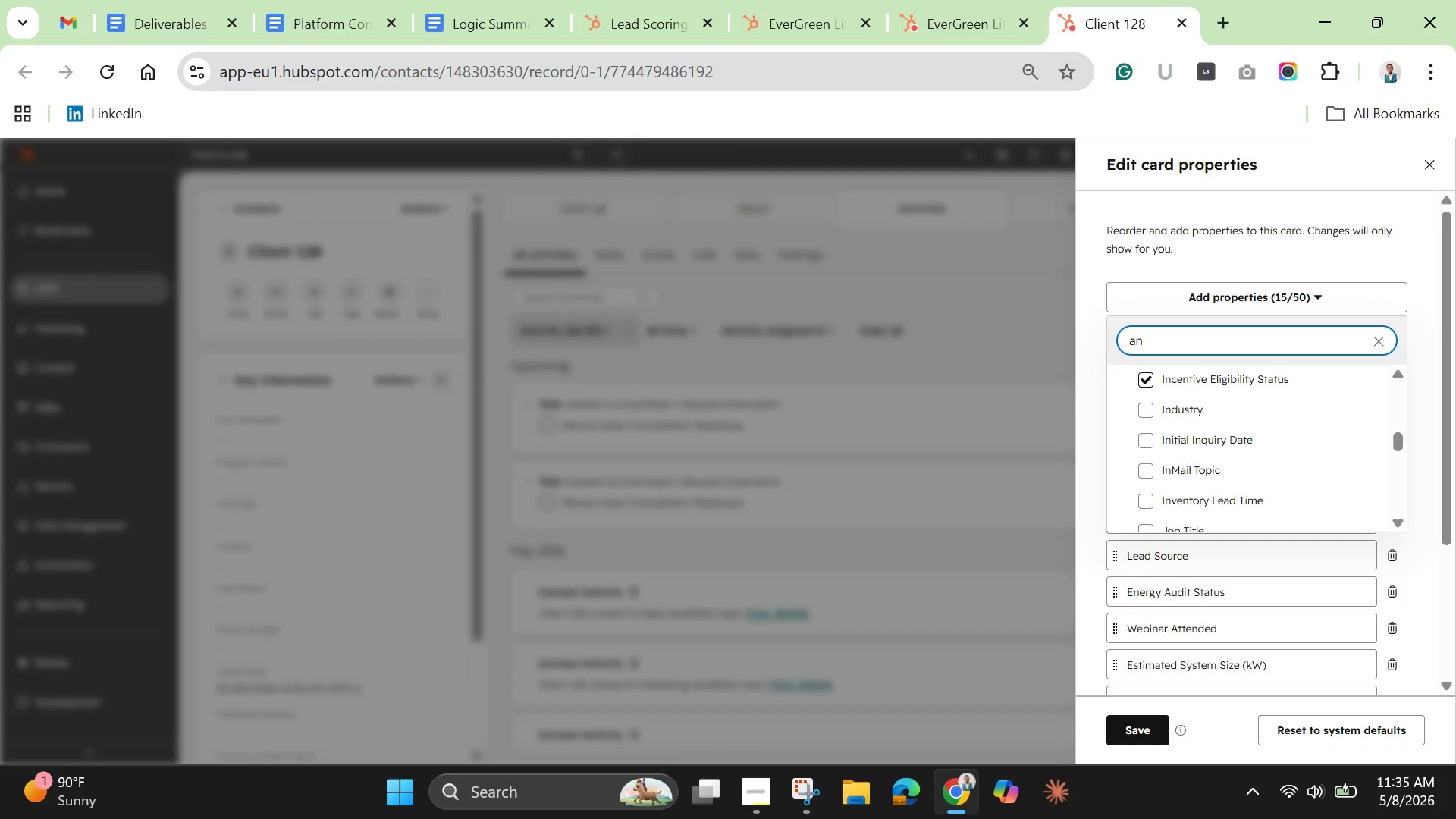 
wait(21.17)
 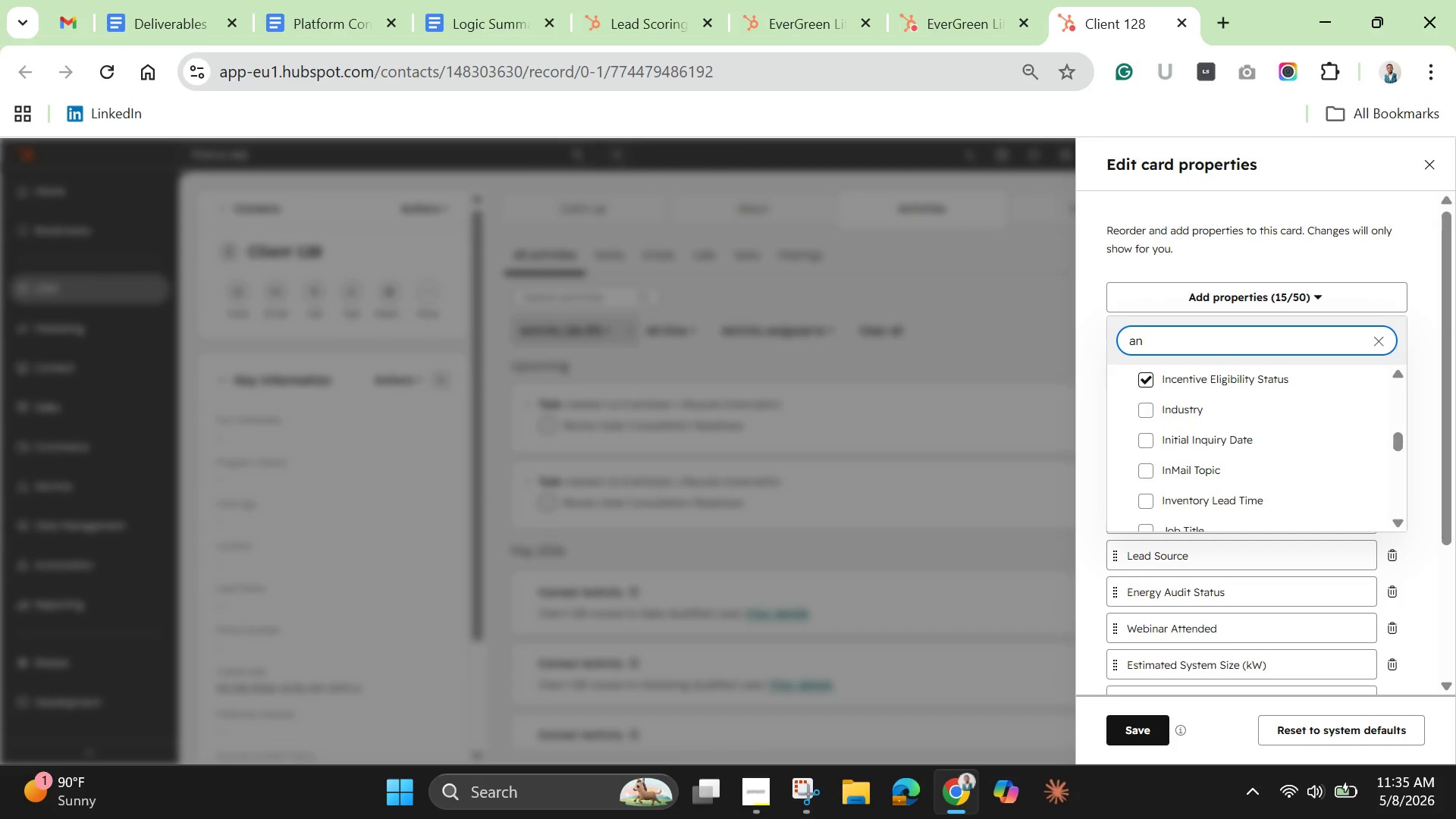 
key(Backspace)
key(Backspace)
key(Backspace)
key(Backspace)
type(last act)
 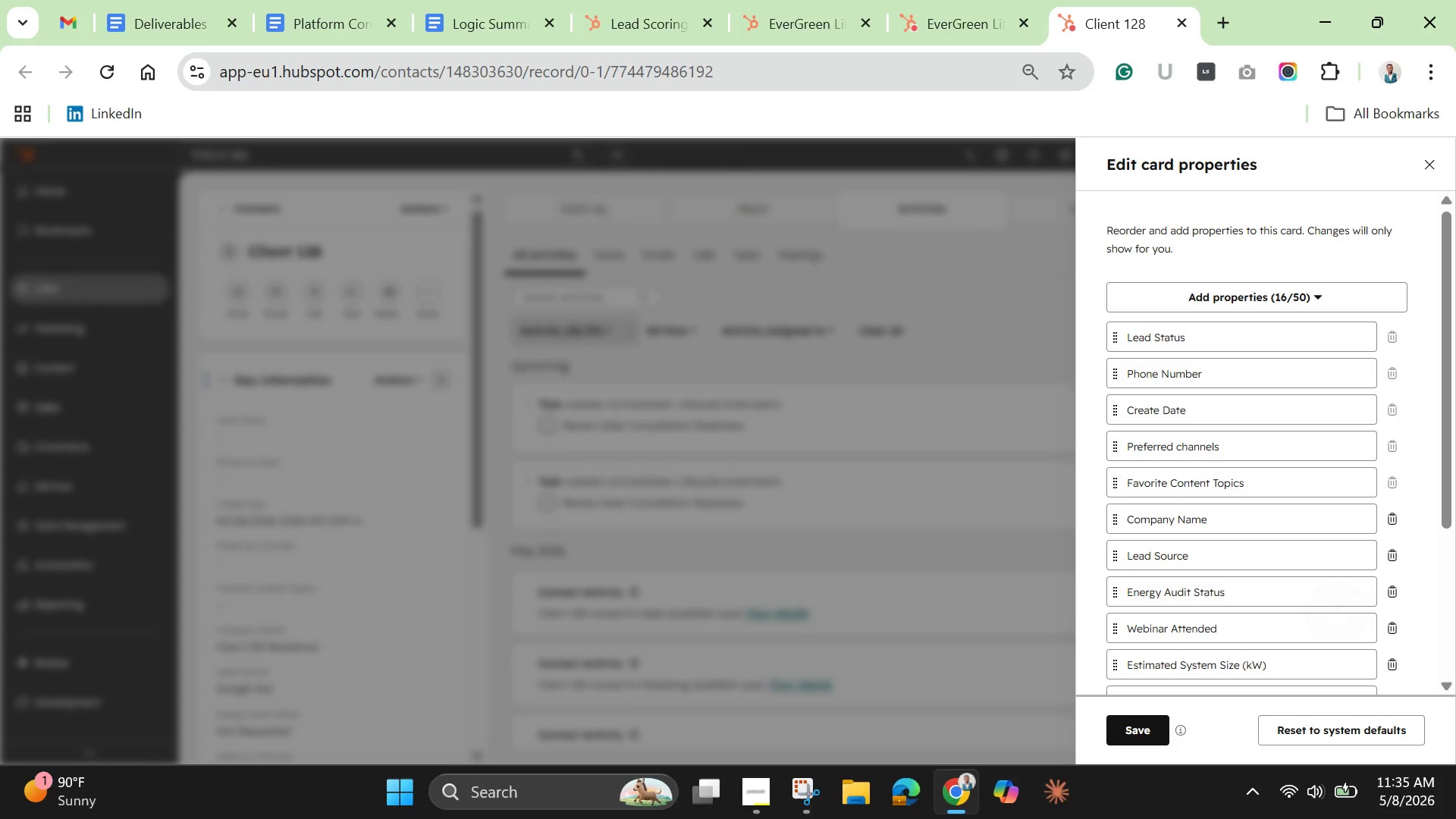 
wait(27.28)
 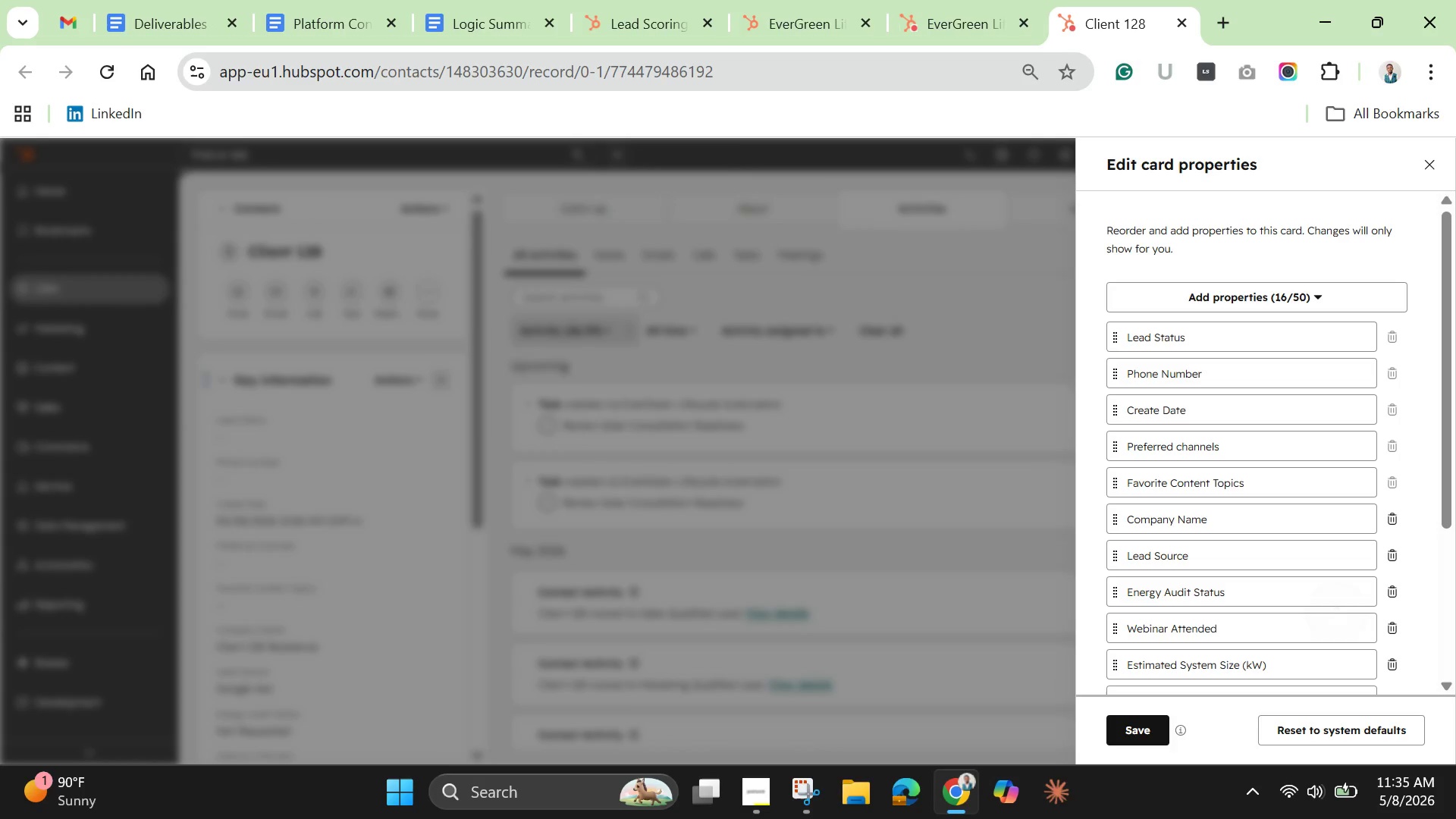 
left_click_drag(start_coordinate=[1206, 521], to_coordinate=[1203, 331])
 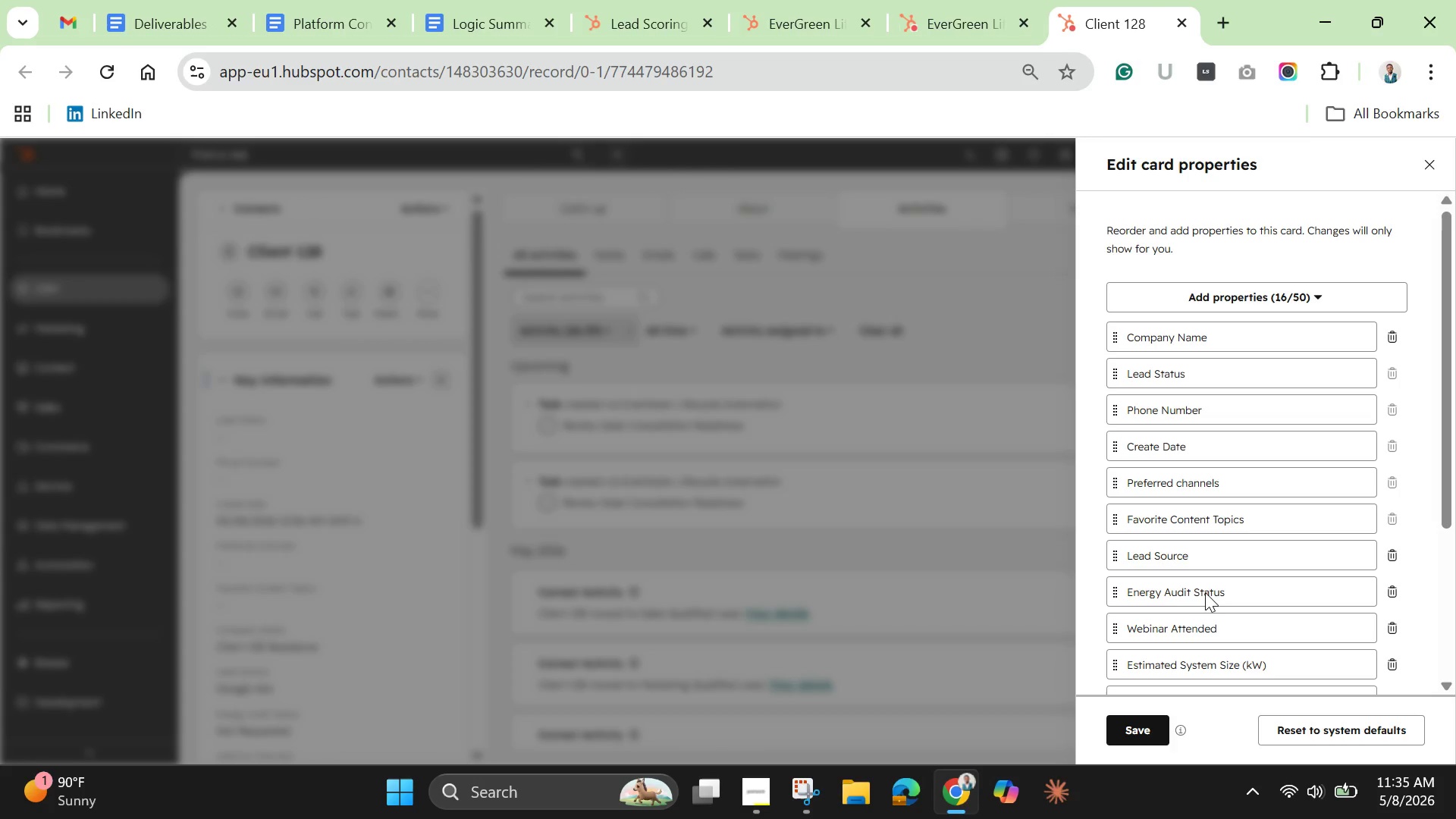 
left_click_drag(start_coordinate=[1203, 592], to_coordinate=[1207, 366])
 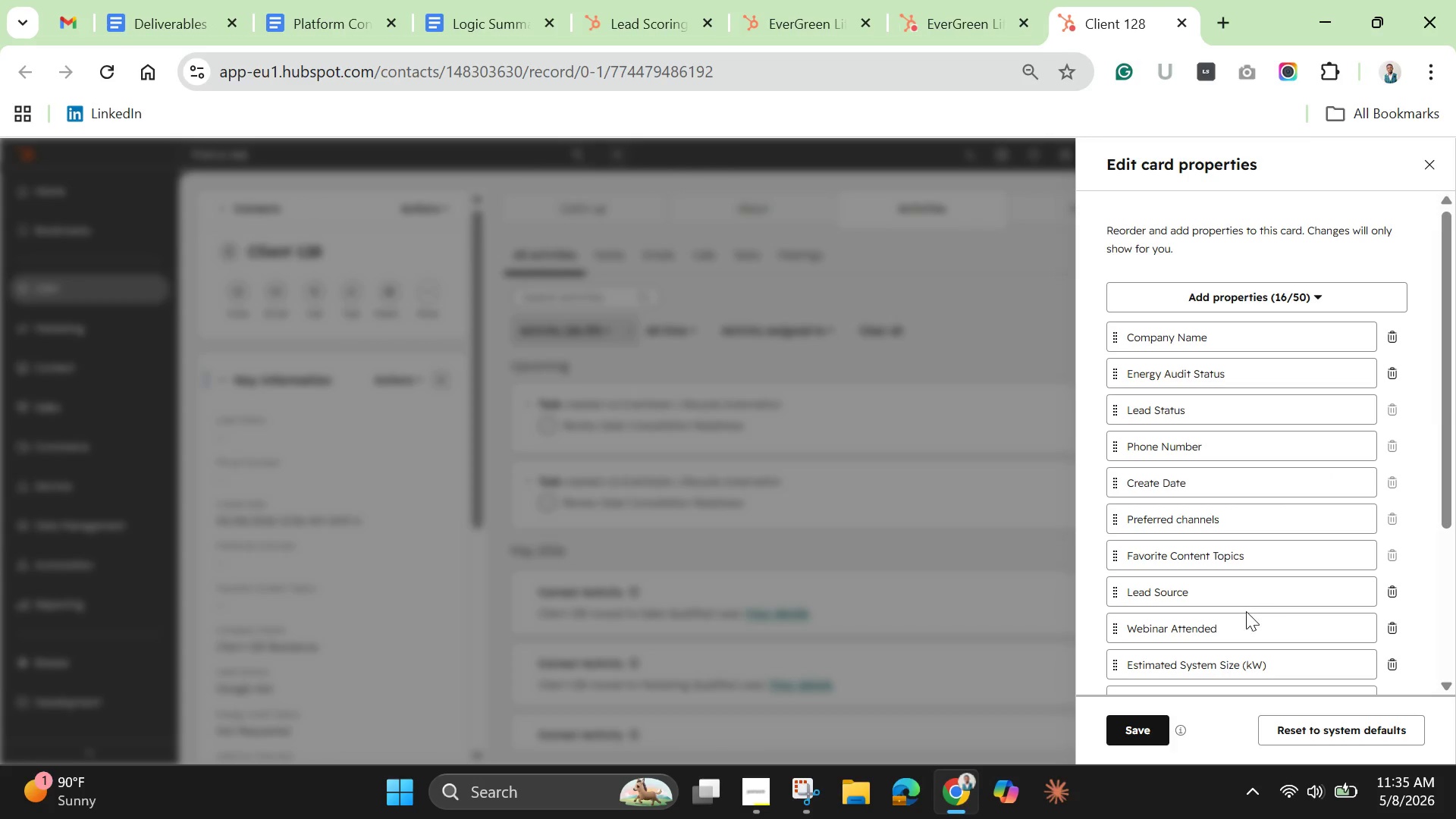 
left_click_drag(start_coordinate=[1242, 601], to_coordinate=[1224, 411])
 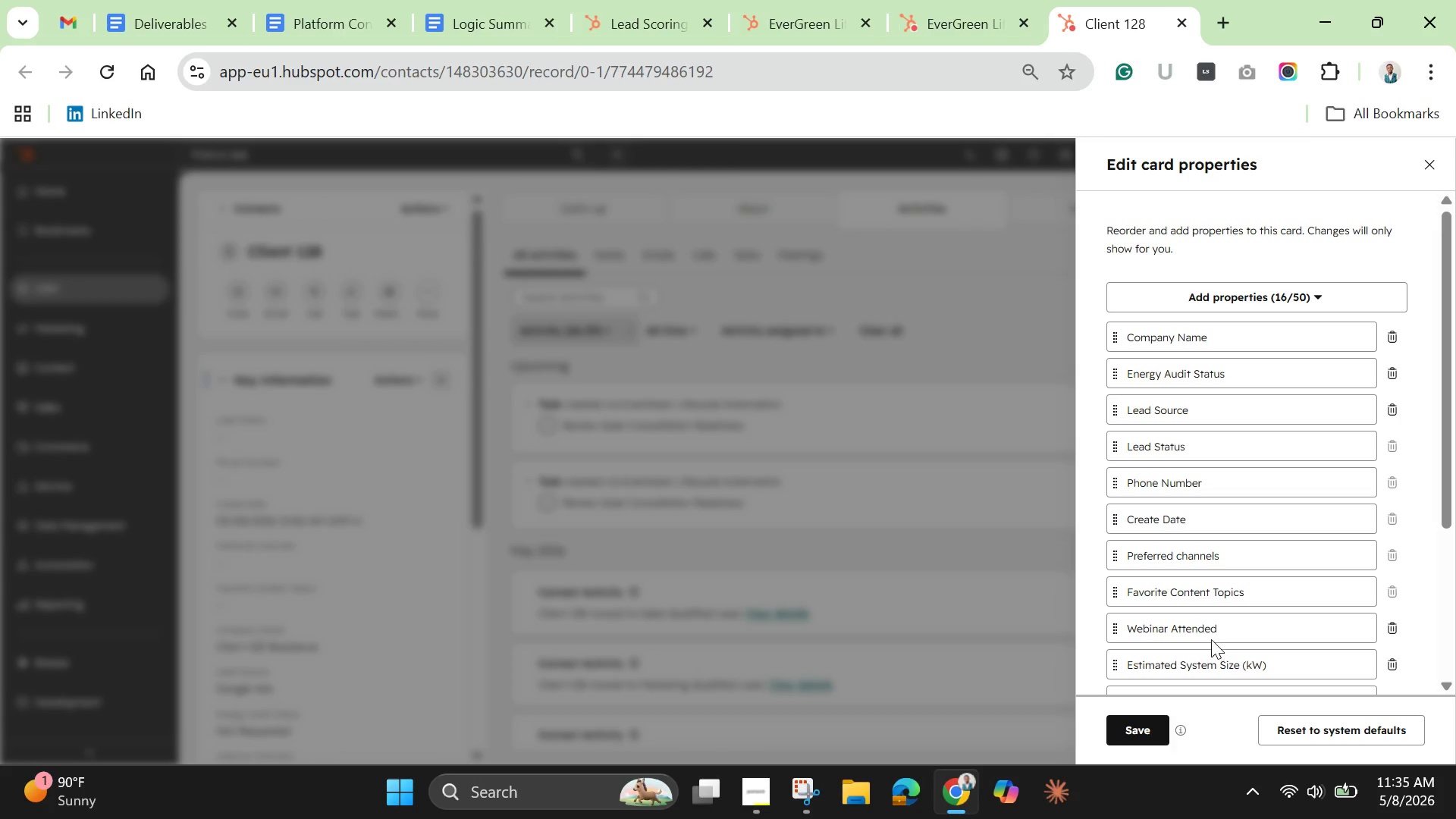 
left_click_drag(start_coordinate=[1210, 633], to_coordinate=[1219, 431])
 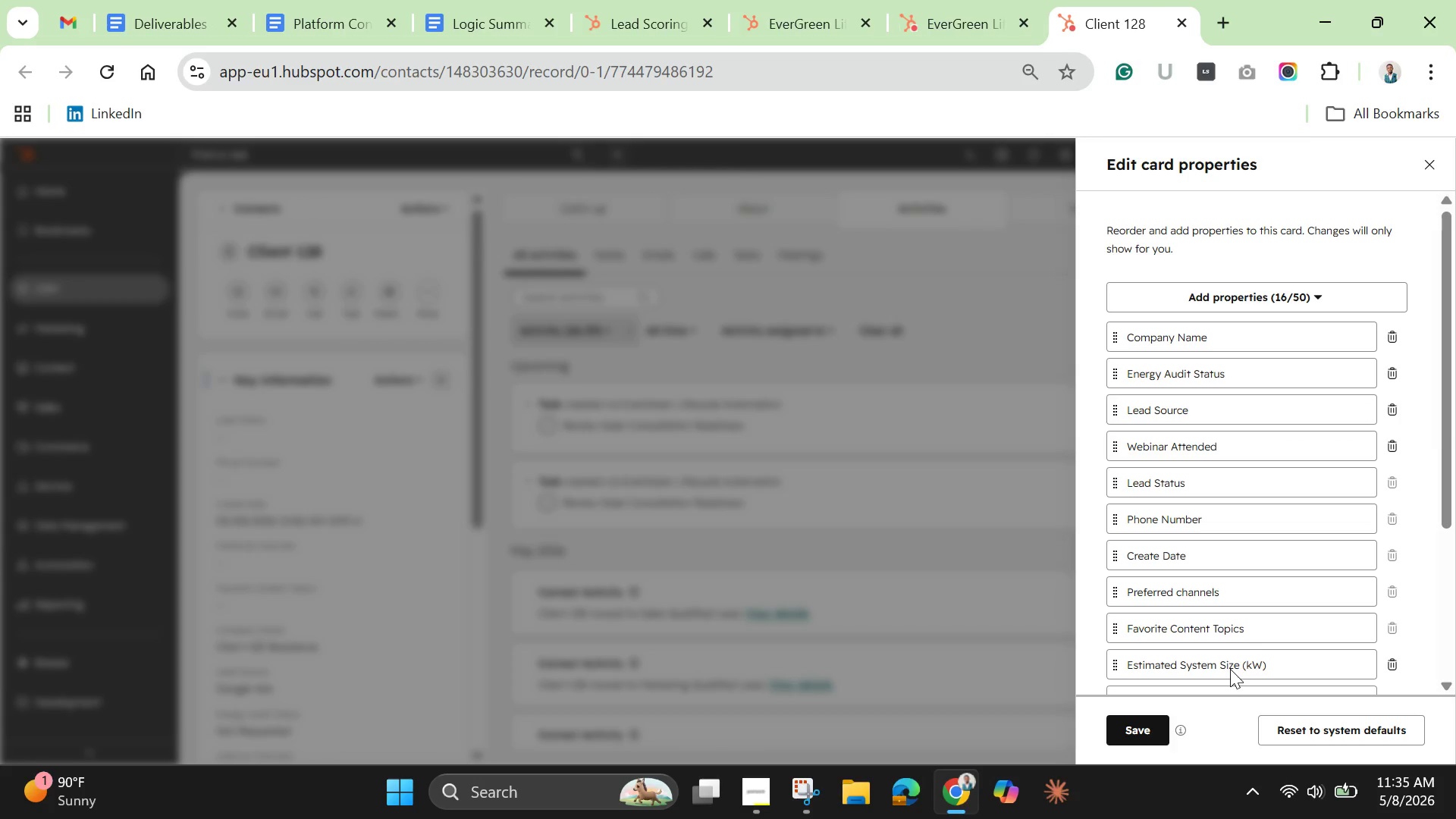 
left_click_drag(start_coordinate=[1224, 662], to_coordinate=[1218, 430])
 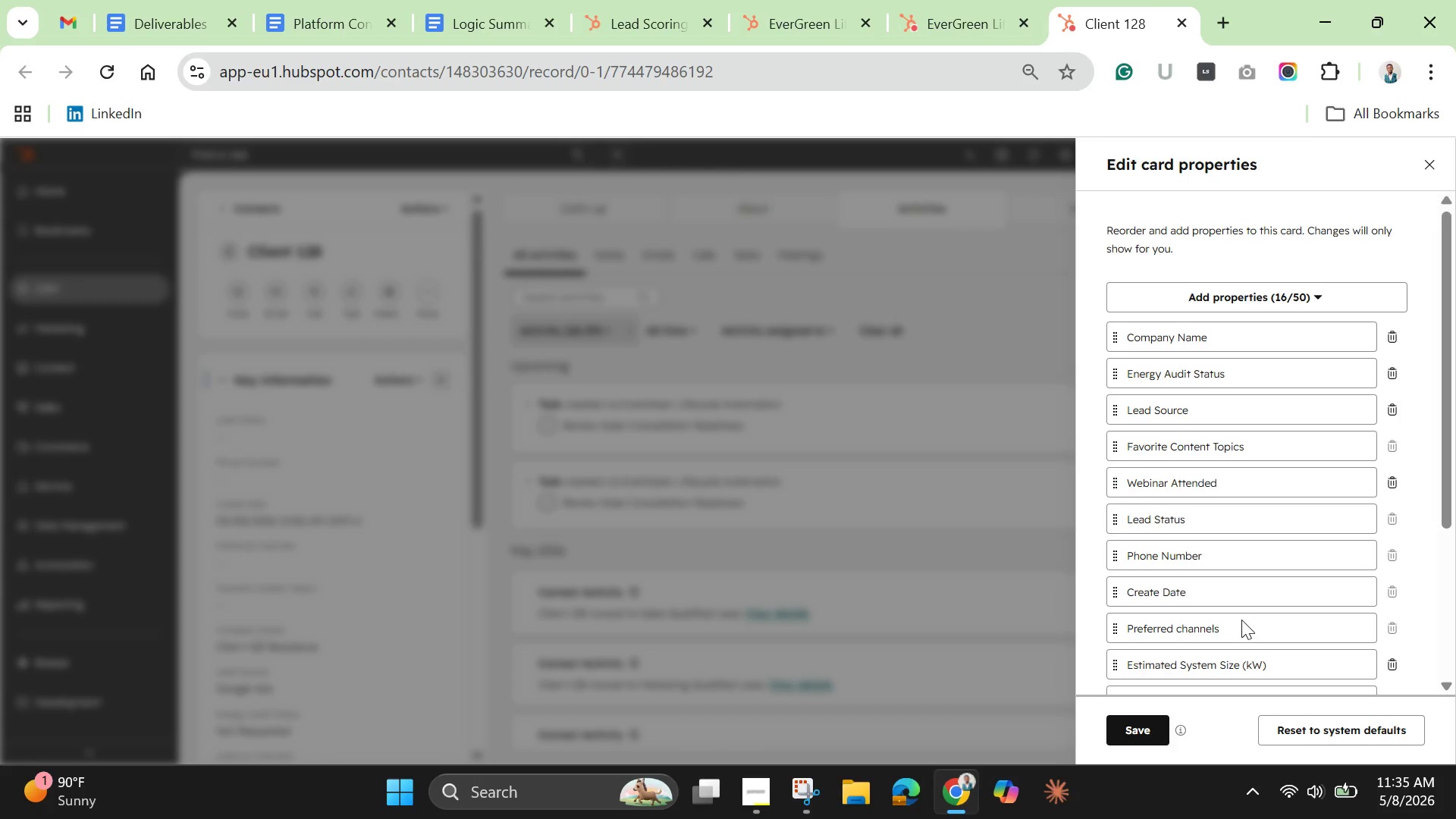 
scroll: coordinate [1241, 620], scroll_direction: down, amount: 3.0
 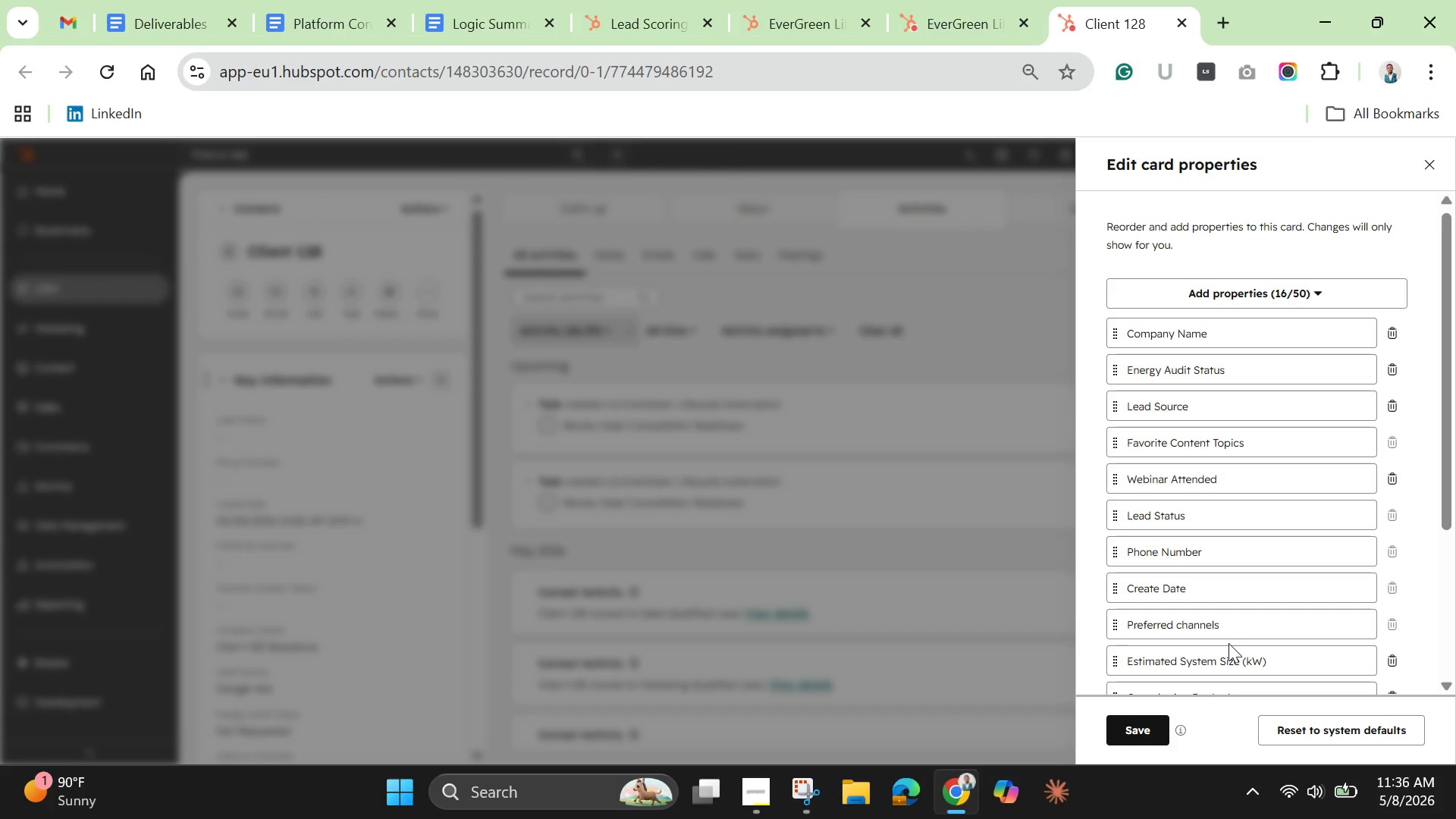 
scroll: coordinate [1228, 643], scroll_direction: up, amount: 1.0
 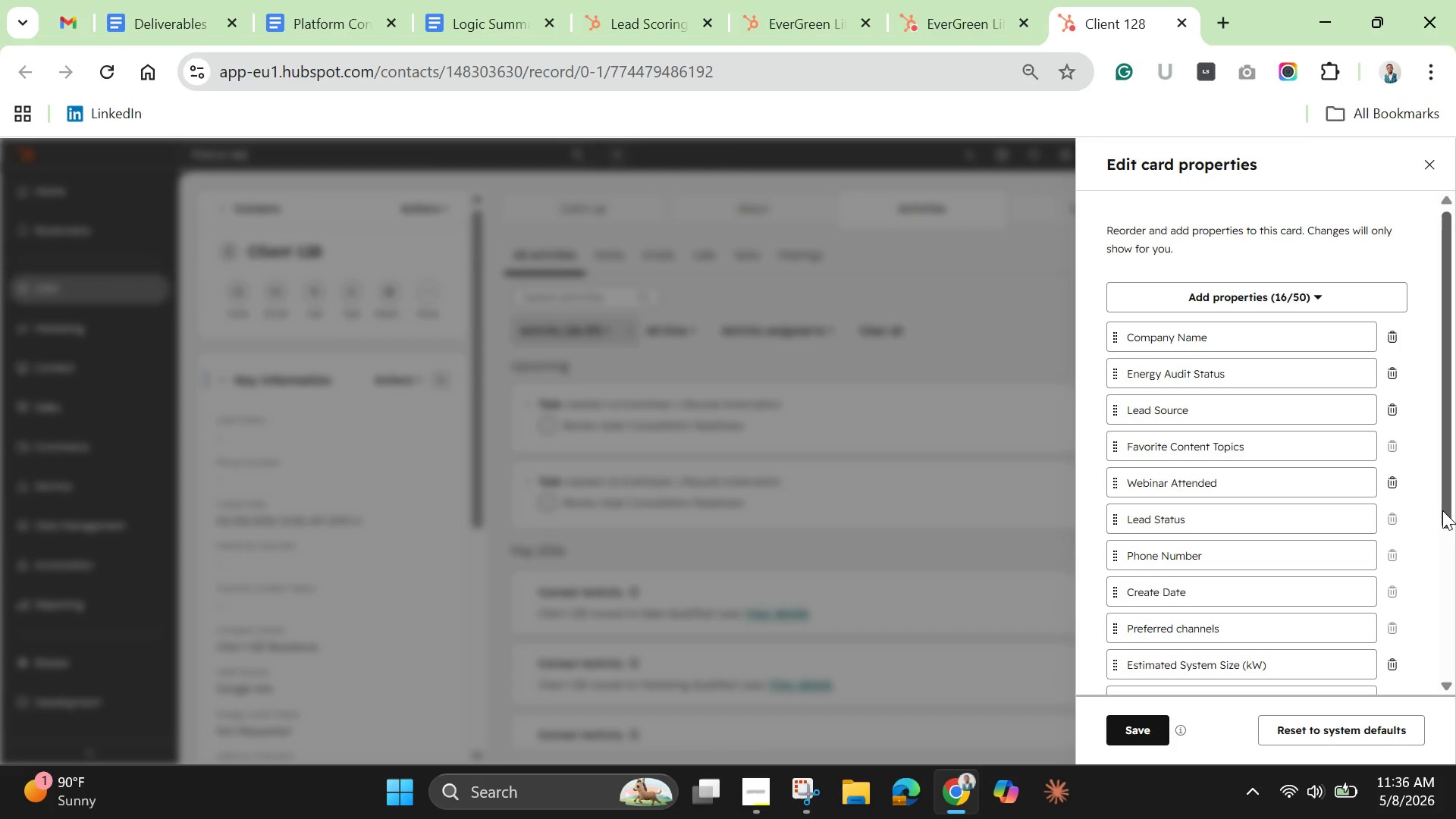 
left_click_drag(start_coordinate=[1442, 510], to_coordinate=[1442, 640])
 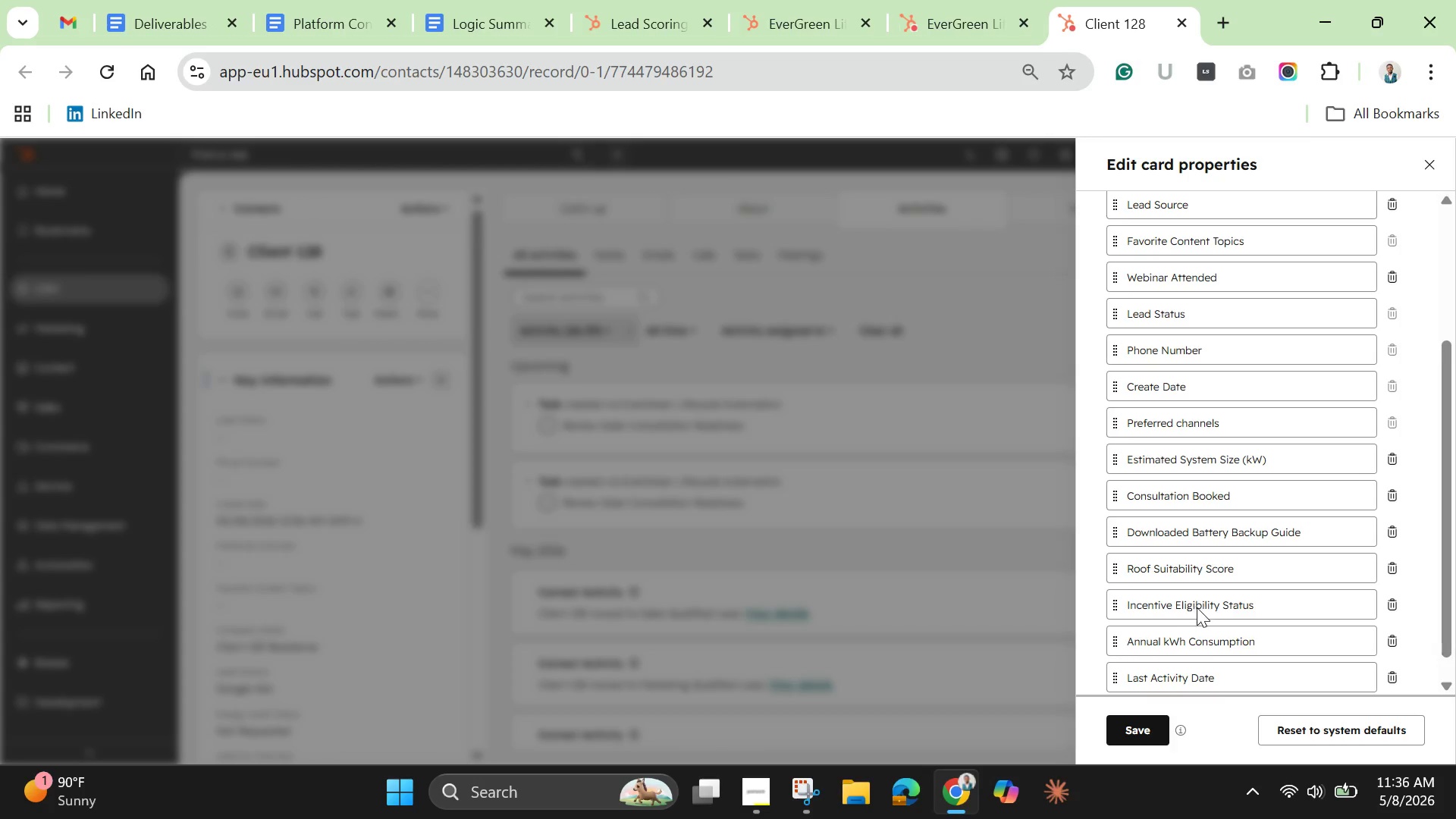 
left_click_drag(start_coordinate=[1207, 674], to_coordinate=[1221, 305])
 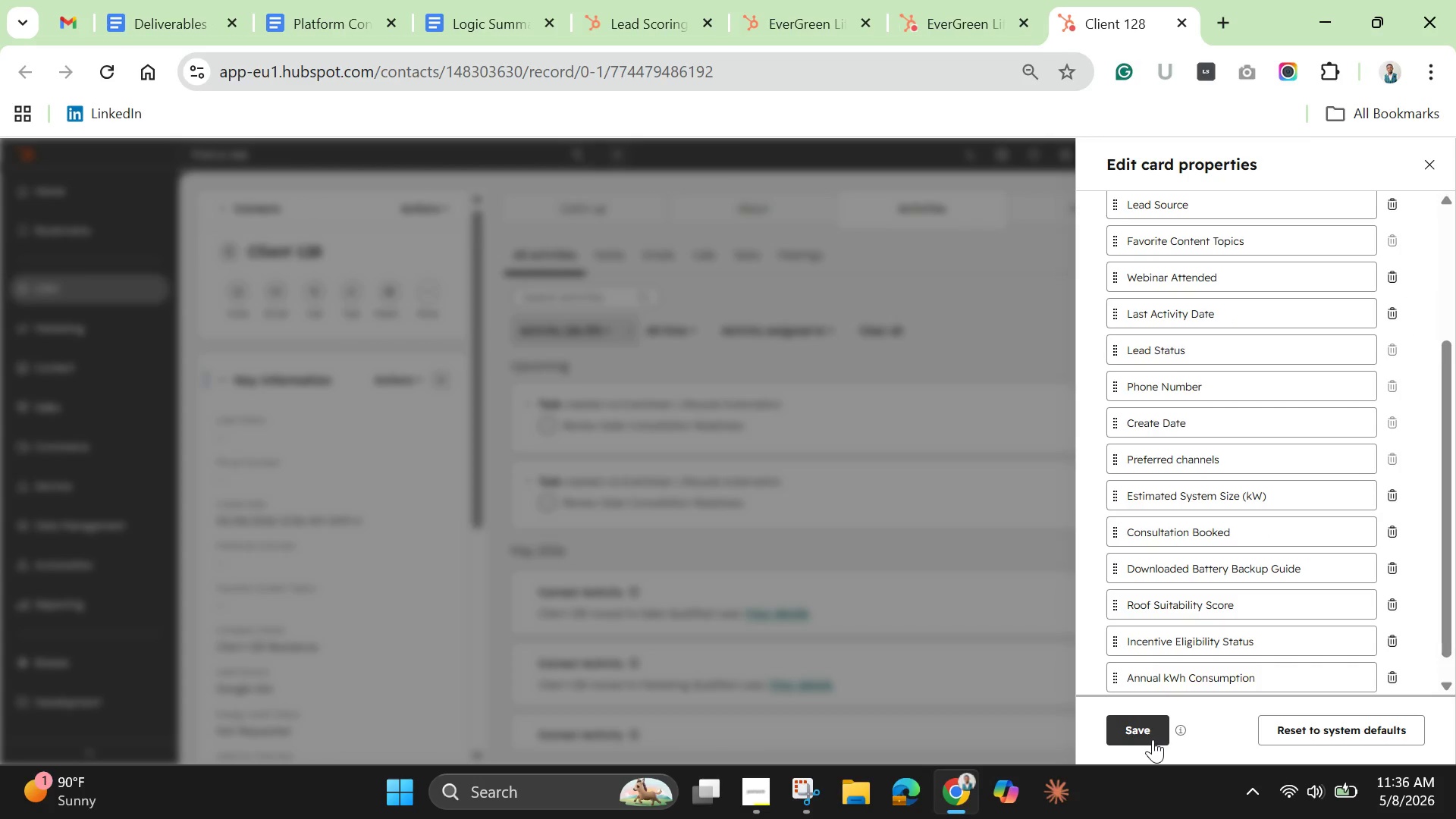 
left_click([1151, 739])
 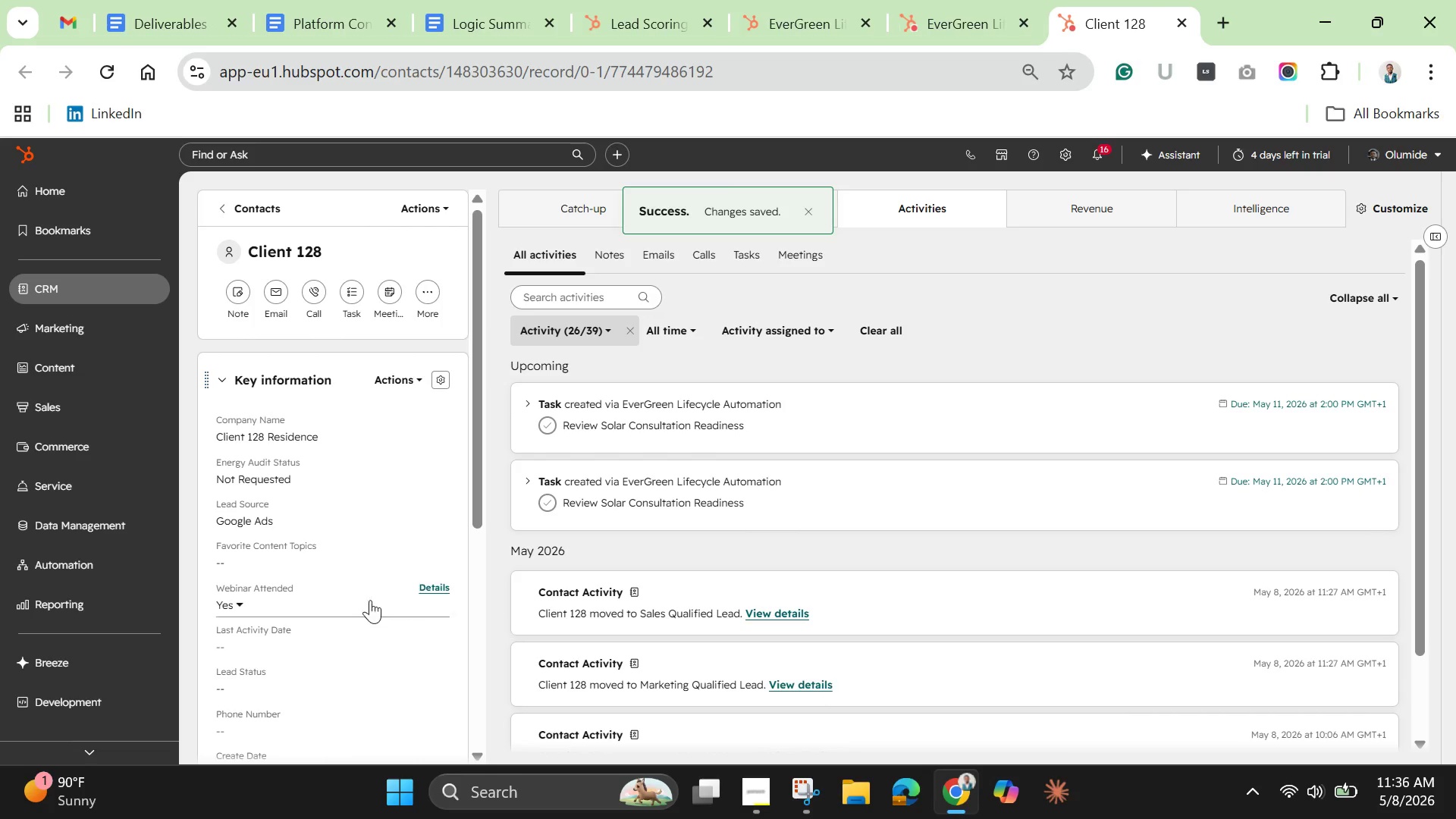 
left_click_drag(start_coordinate=[474, 517], to_coordinate=[507, 600])
 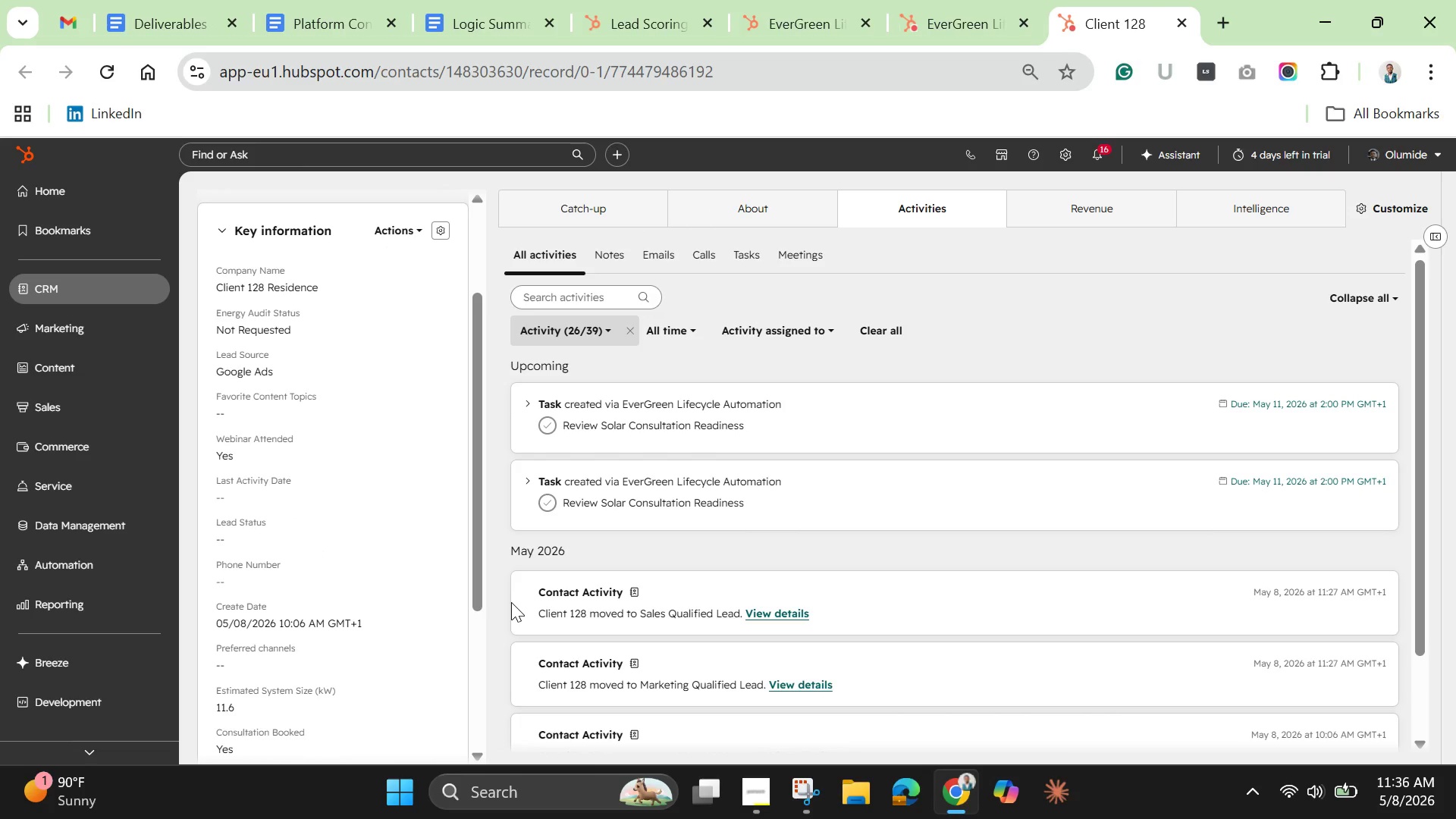 
left_click_drag(start_coordinate=[481, 585], to_coordinate=[479, 451])
 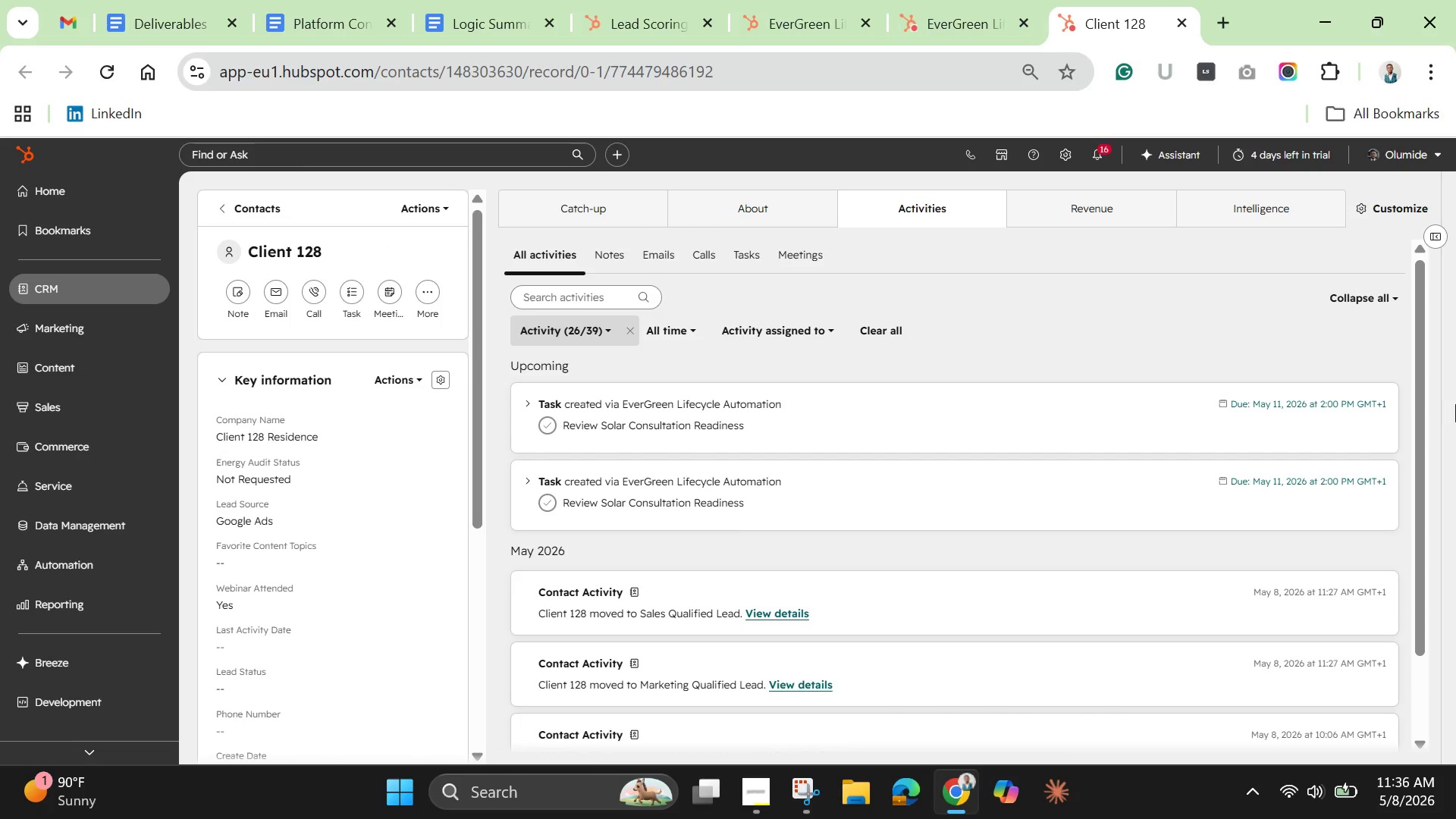 
wait(13.58)
 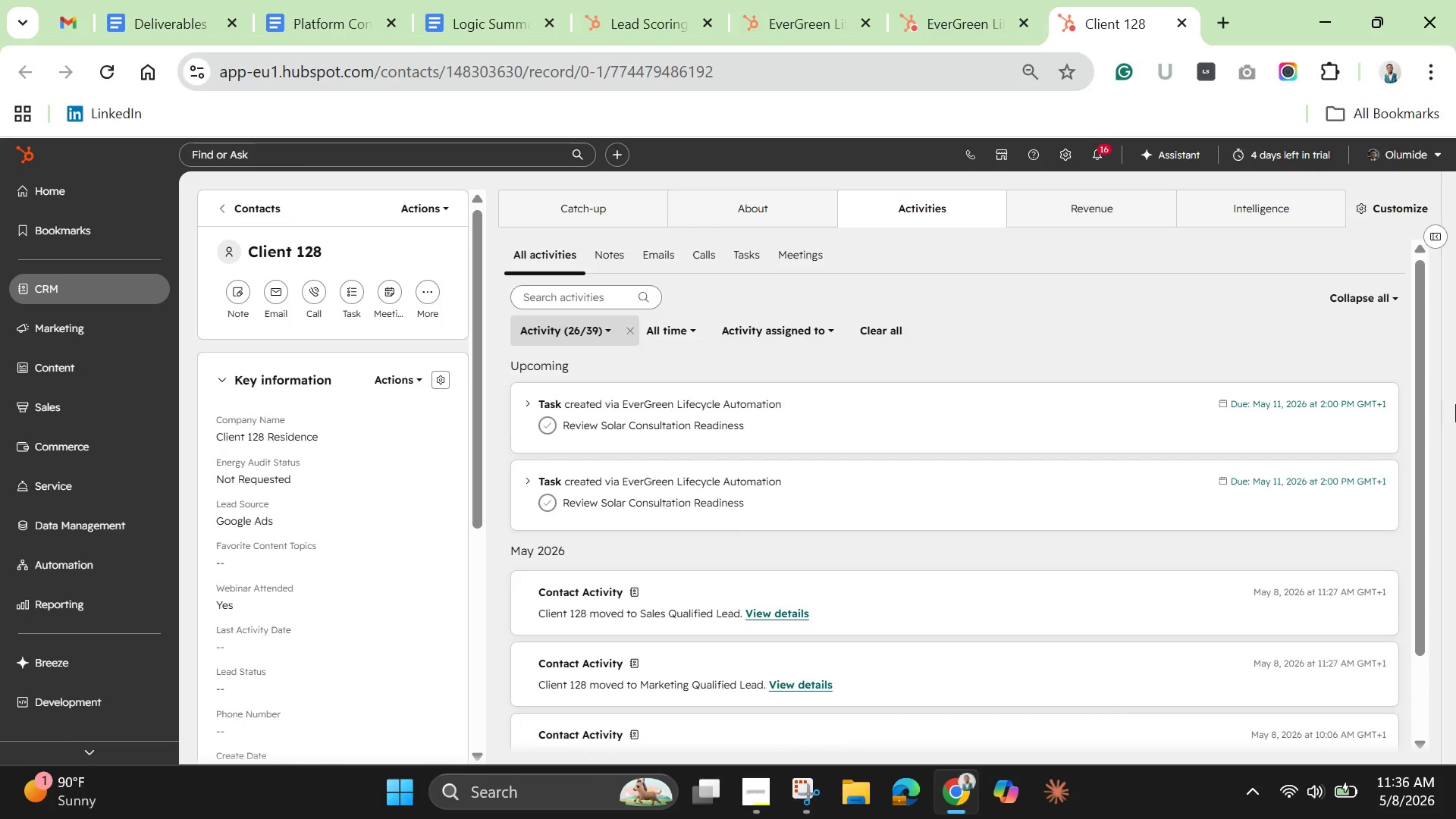 
left_click_drag(start_coordinate=[1419, 630], to_coordinate=[1425, 757])
 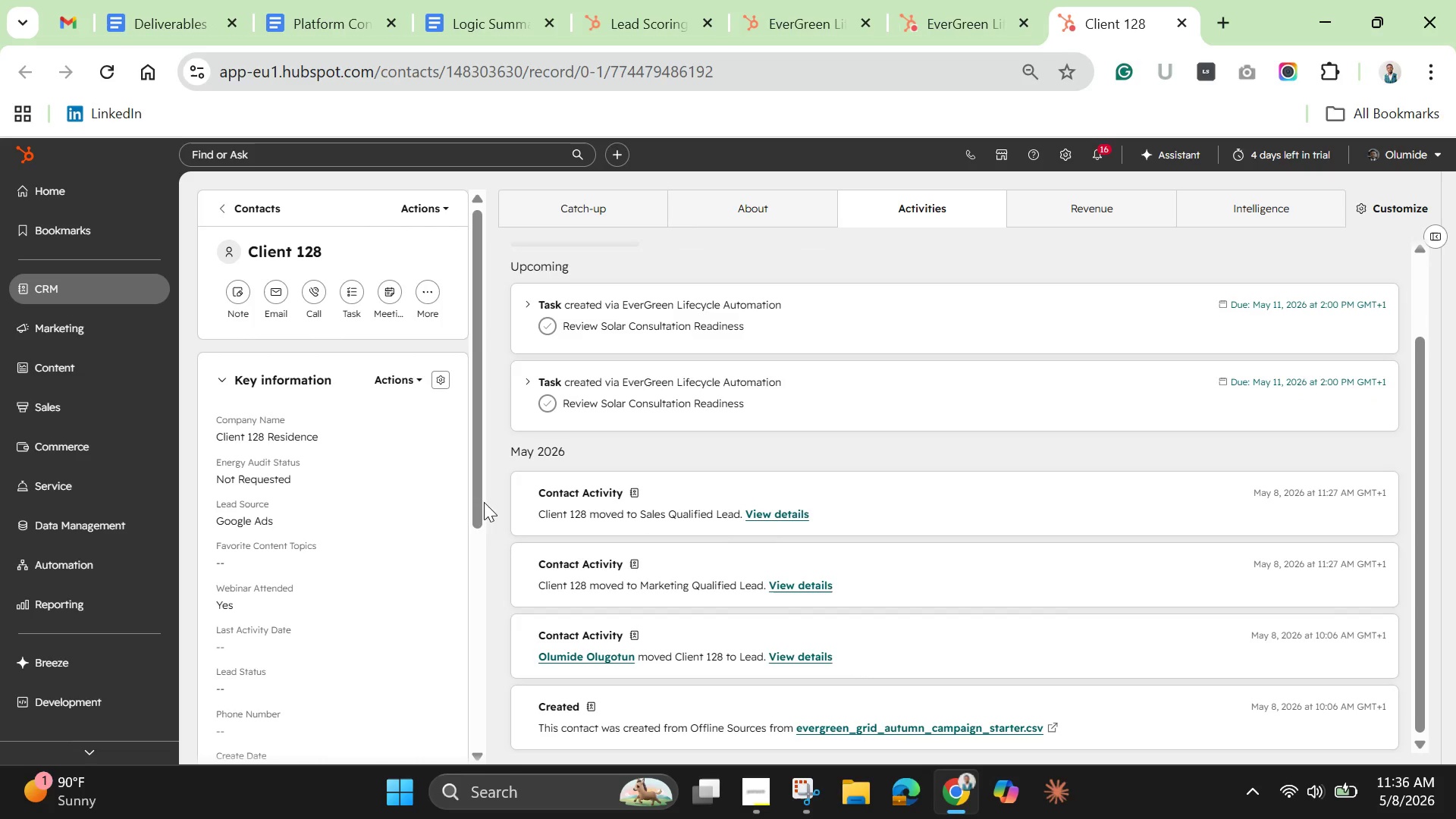 
left_click_drag(start_coordinate=[472, 510], to_coordinate=[493, 736])
 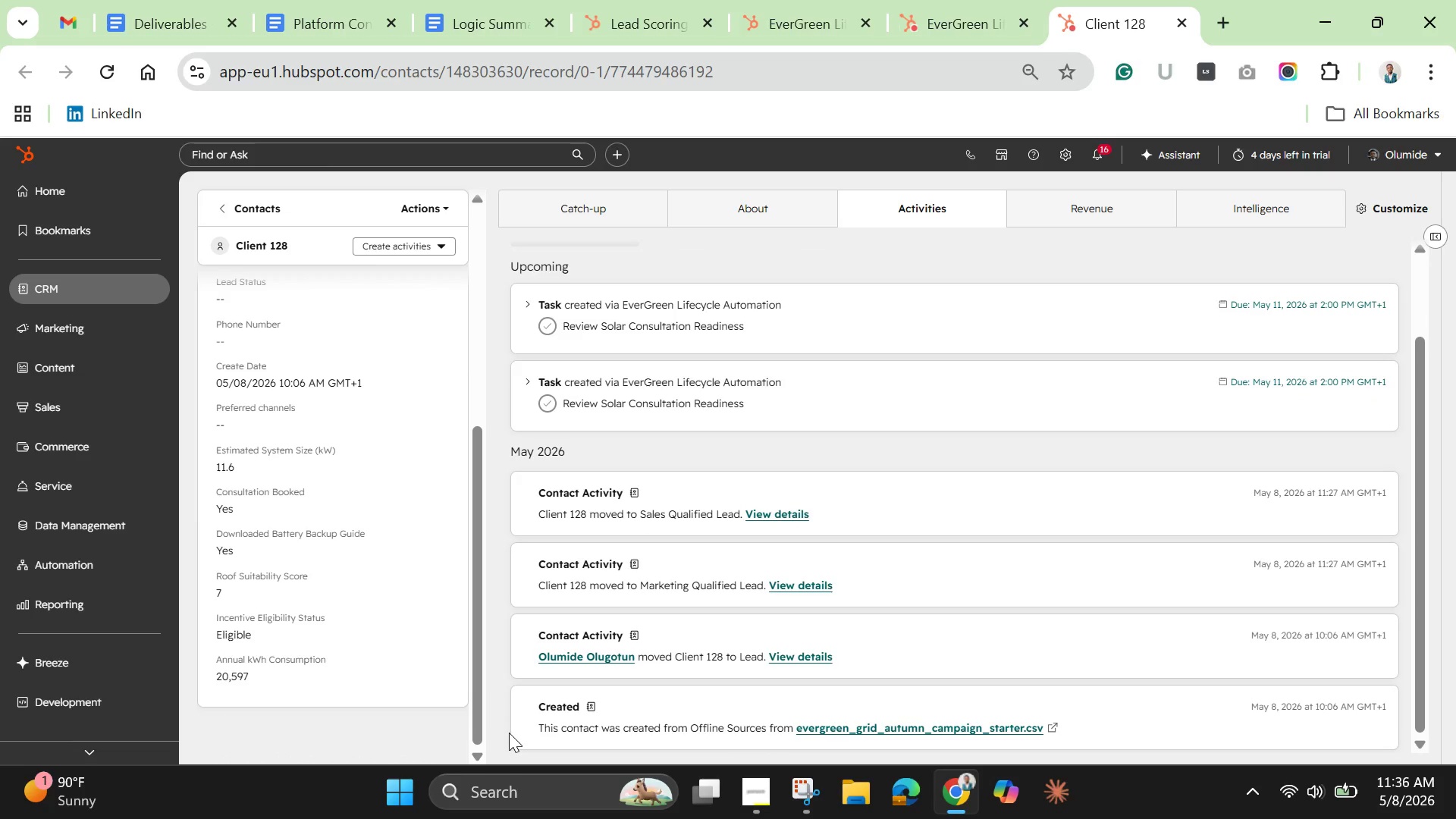 
wait(17.83)
 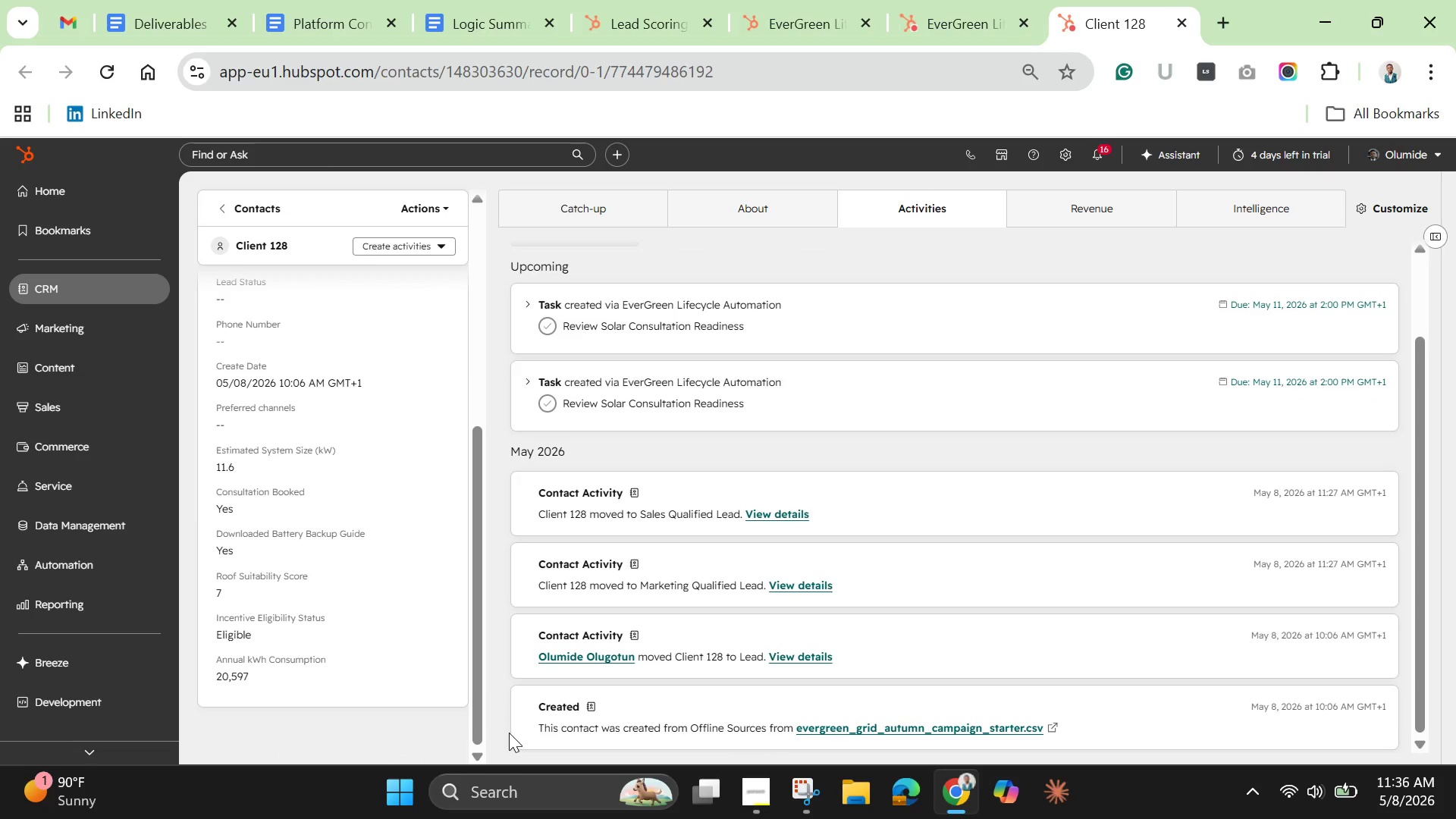 
mouse_move([1092, 173])
 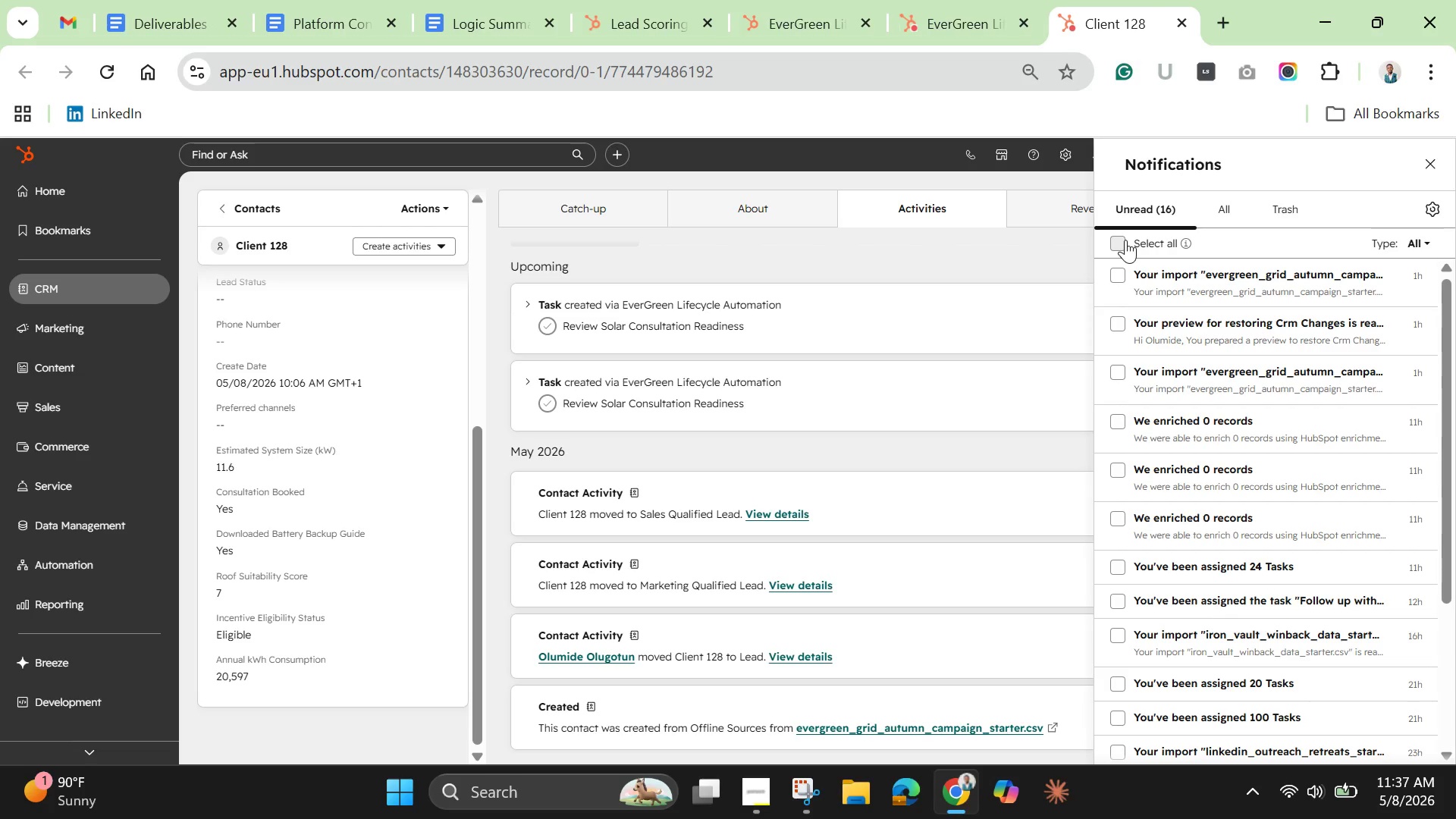 
left_click([1125, 240])
 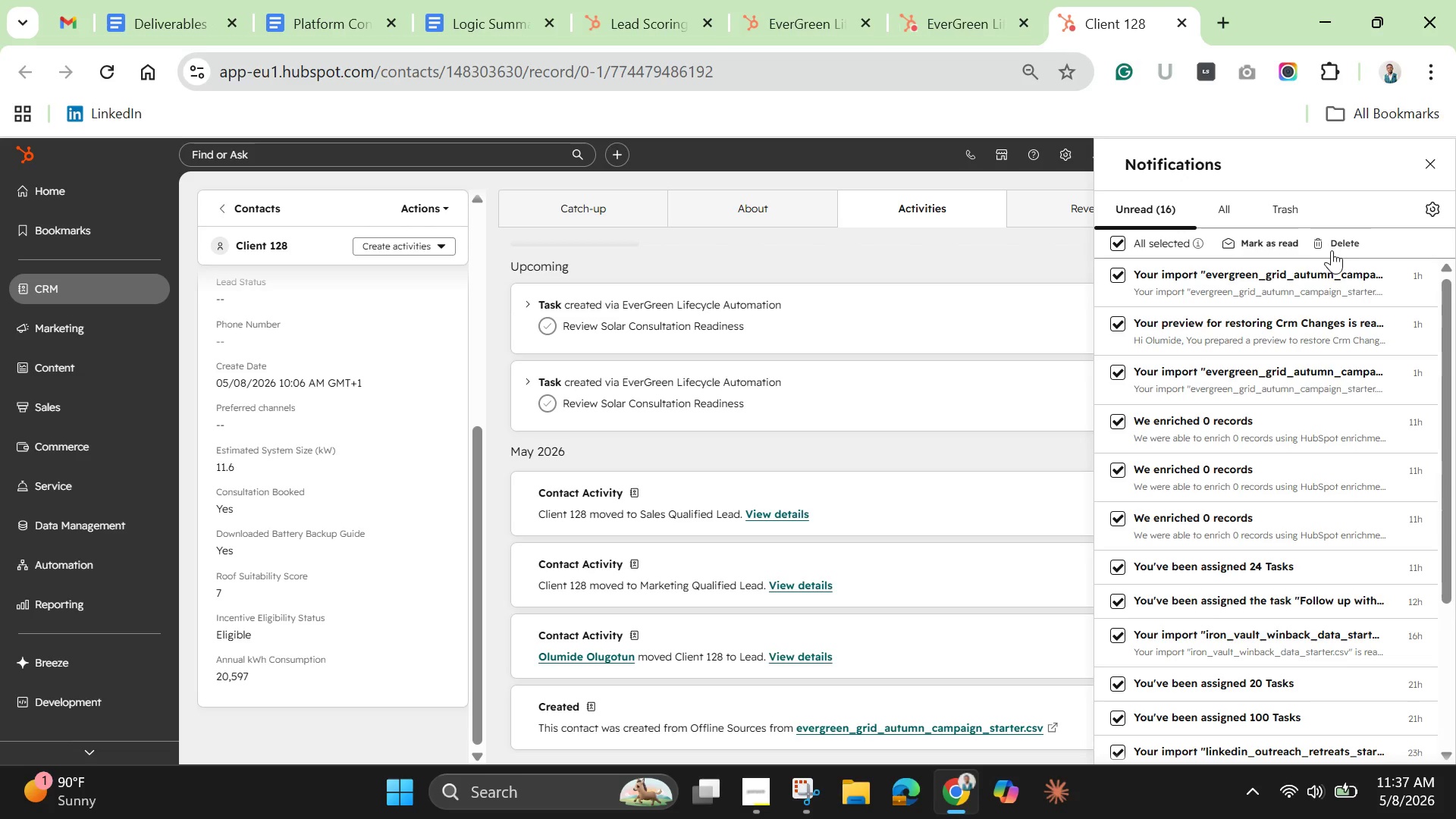 
left_click([1331, 245])
 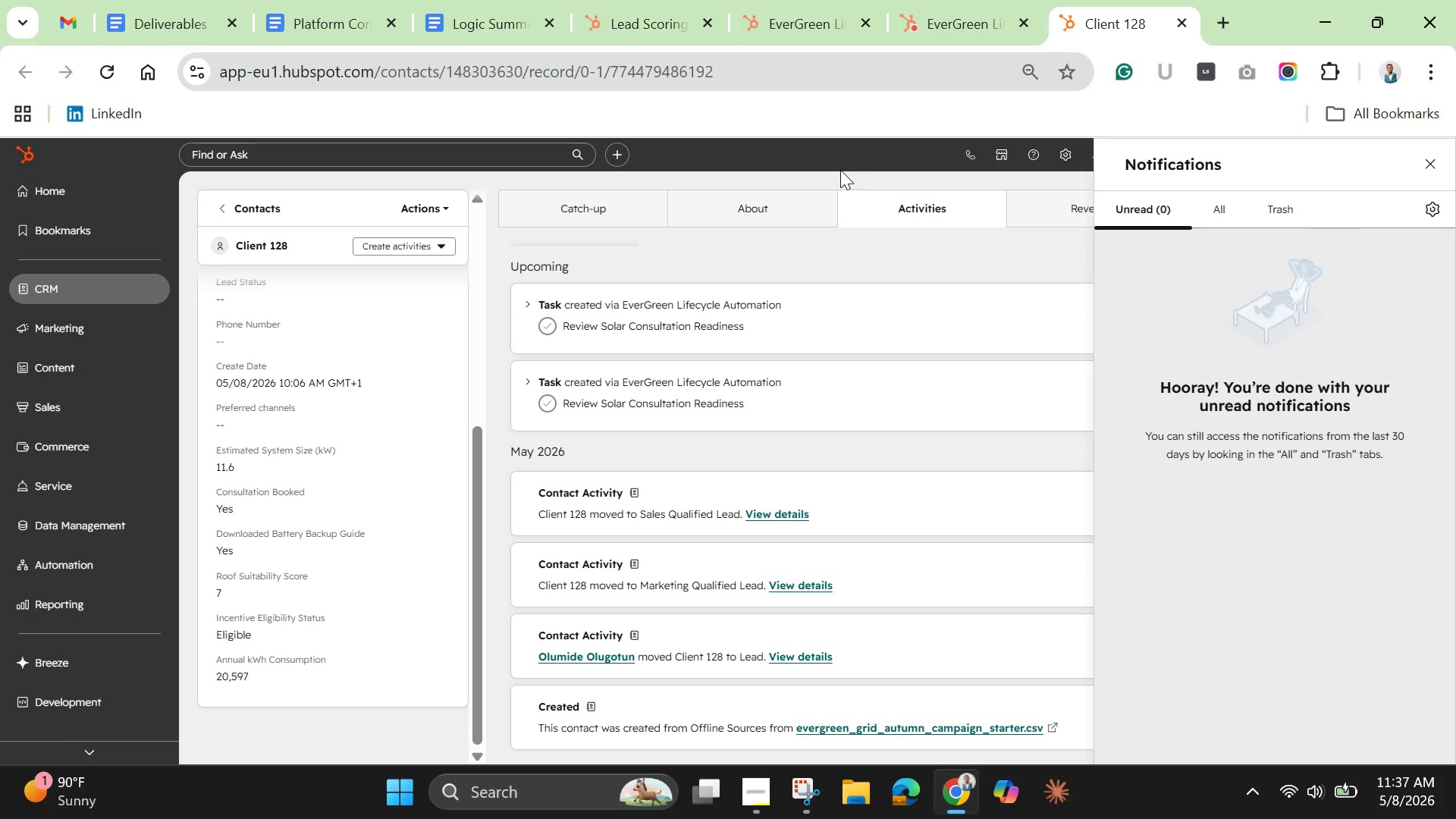 
wait(17.31)
 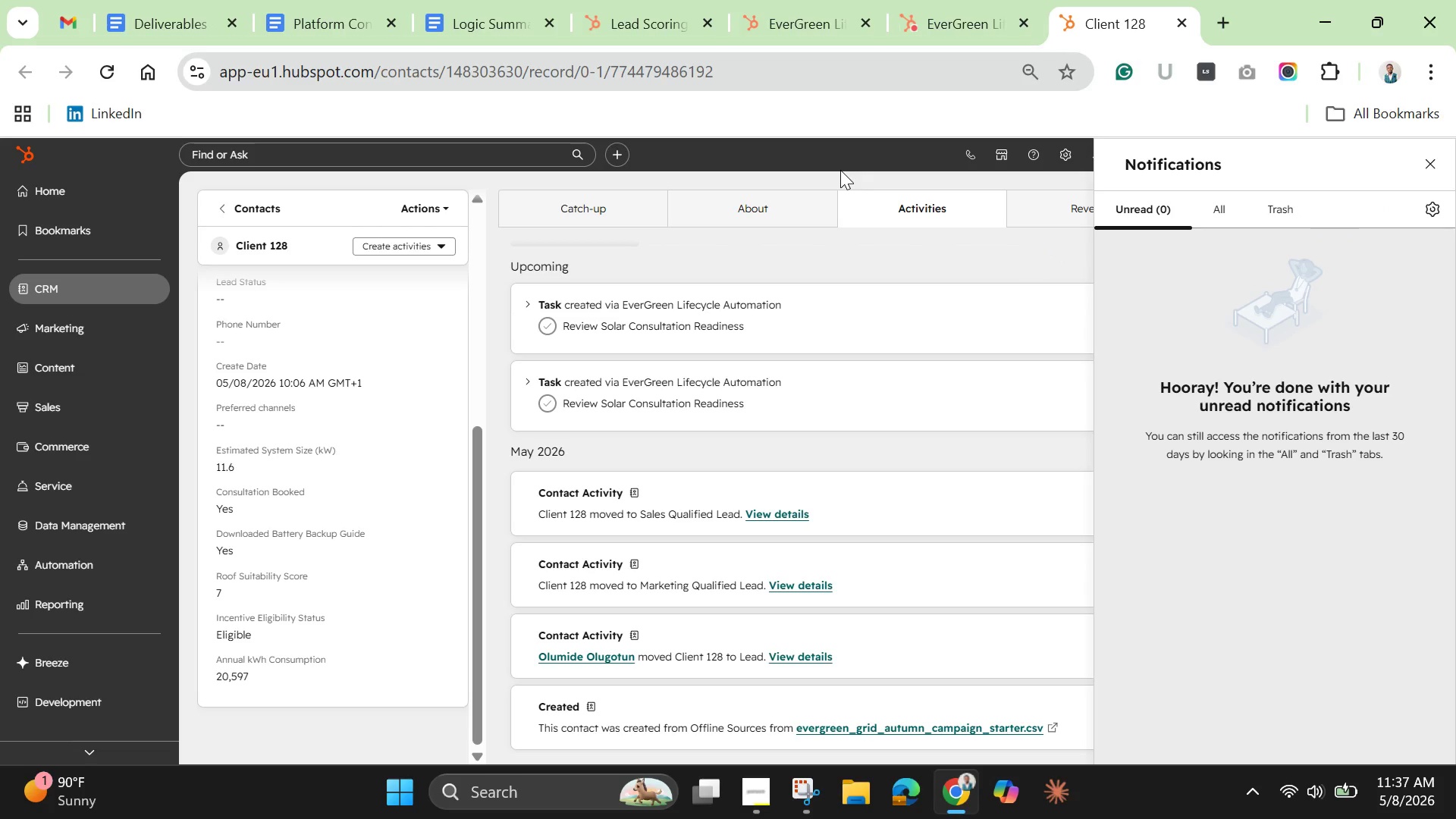 
left_click([685, 262])
 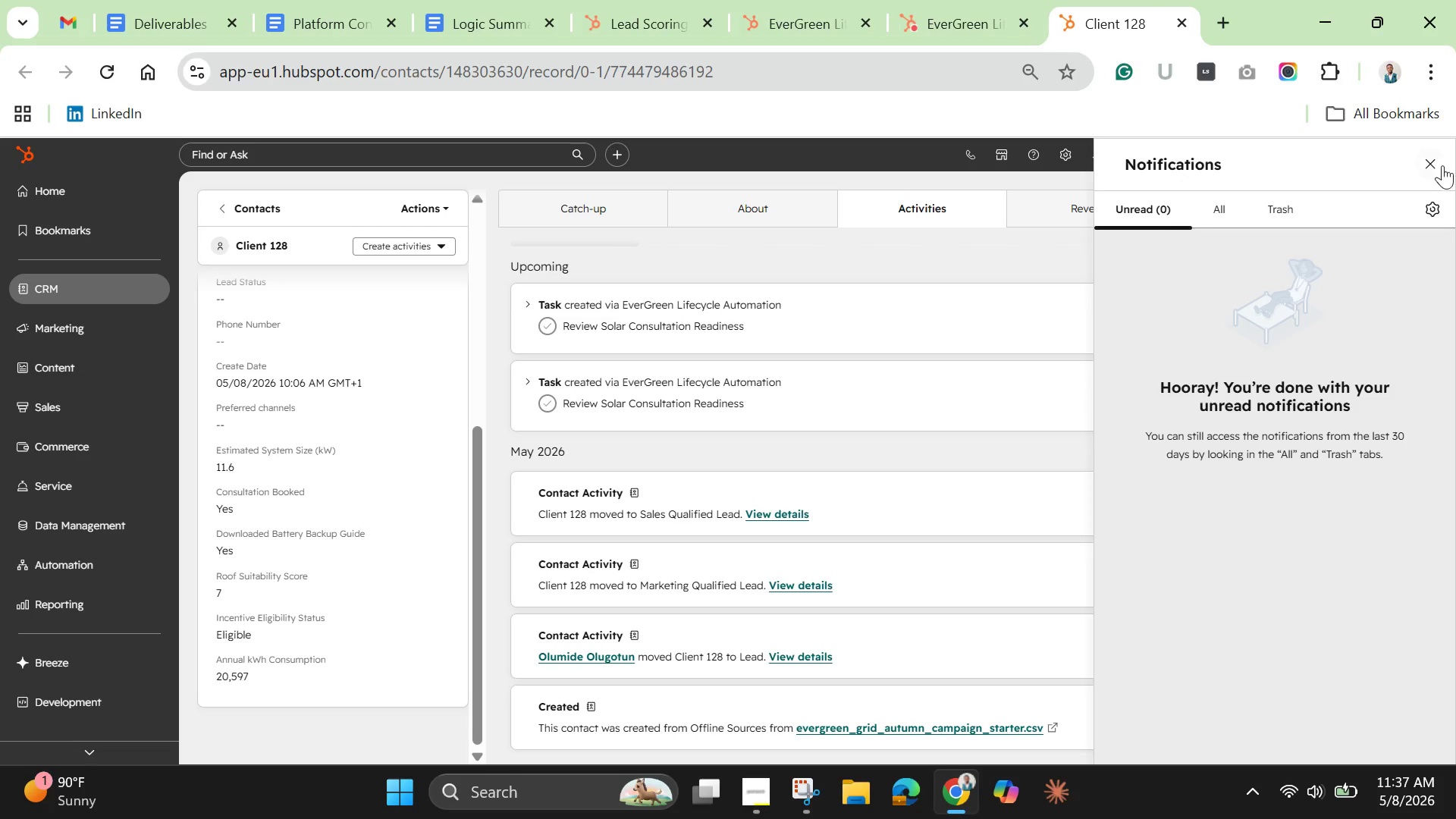 
left_click([1435, 169])
 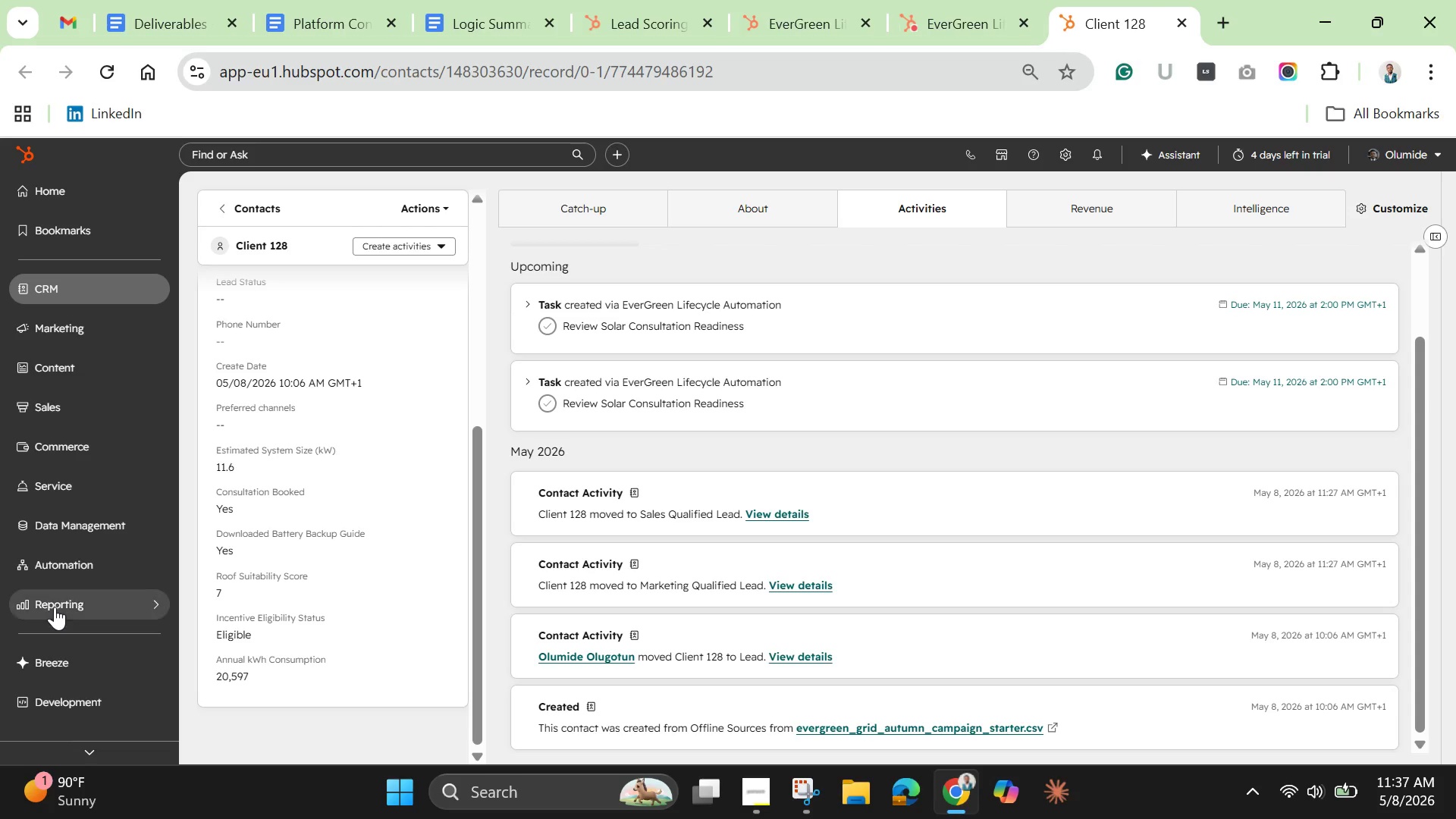 
left_click([91, 611])
 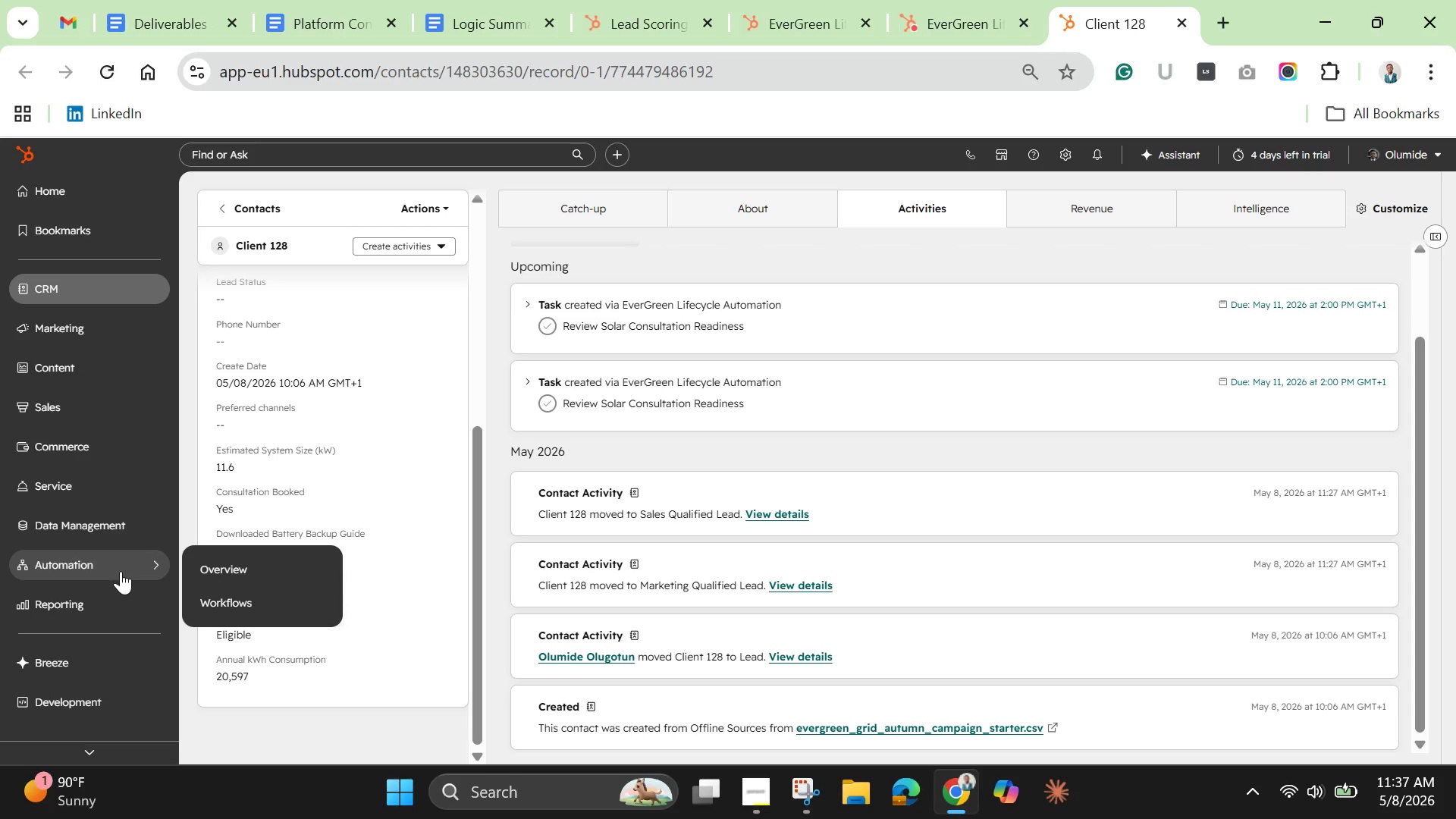 
wait(20.0)
 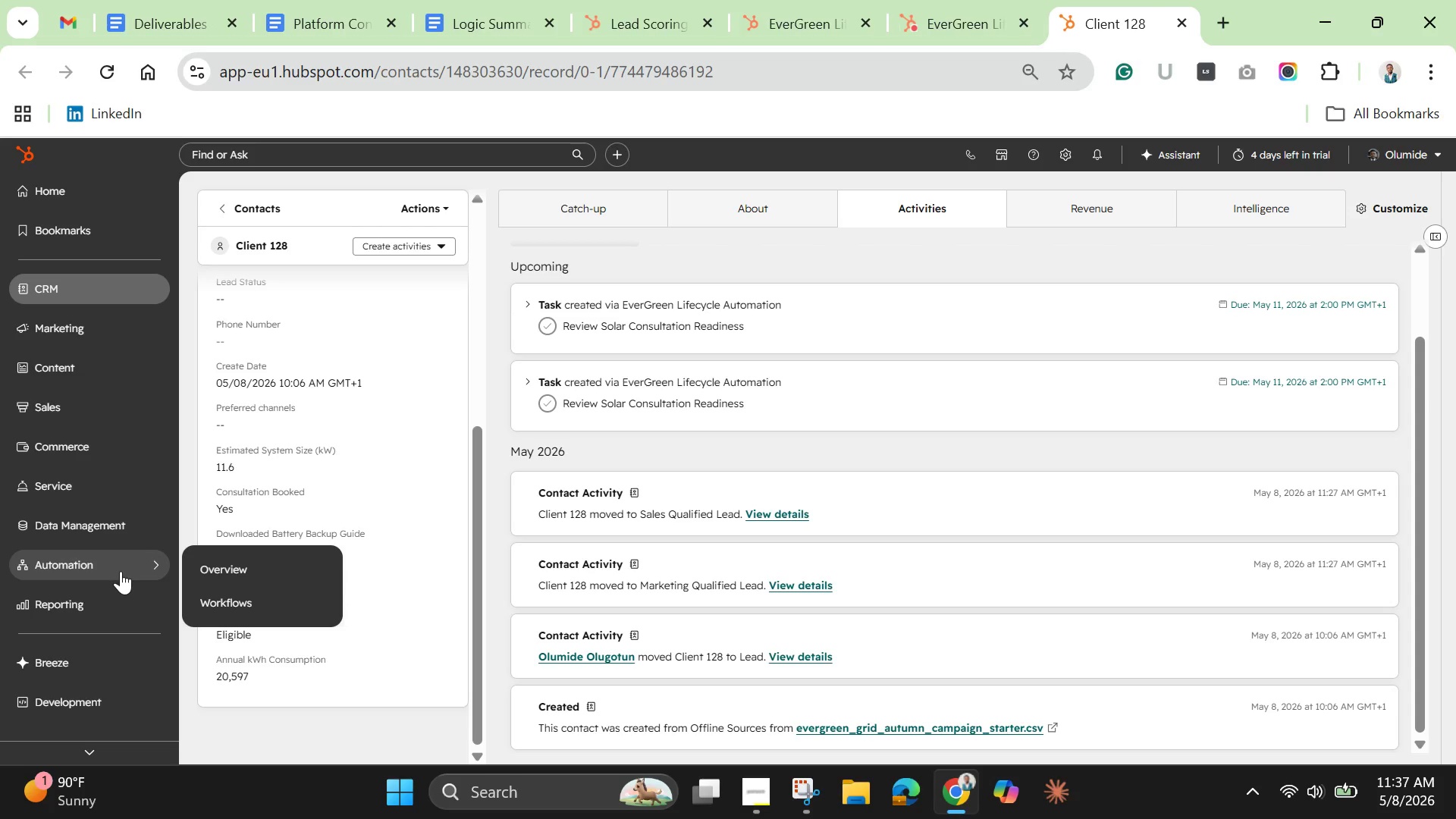 
left_click([244, 607])
 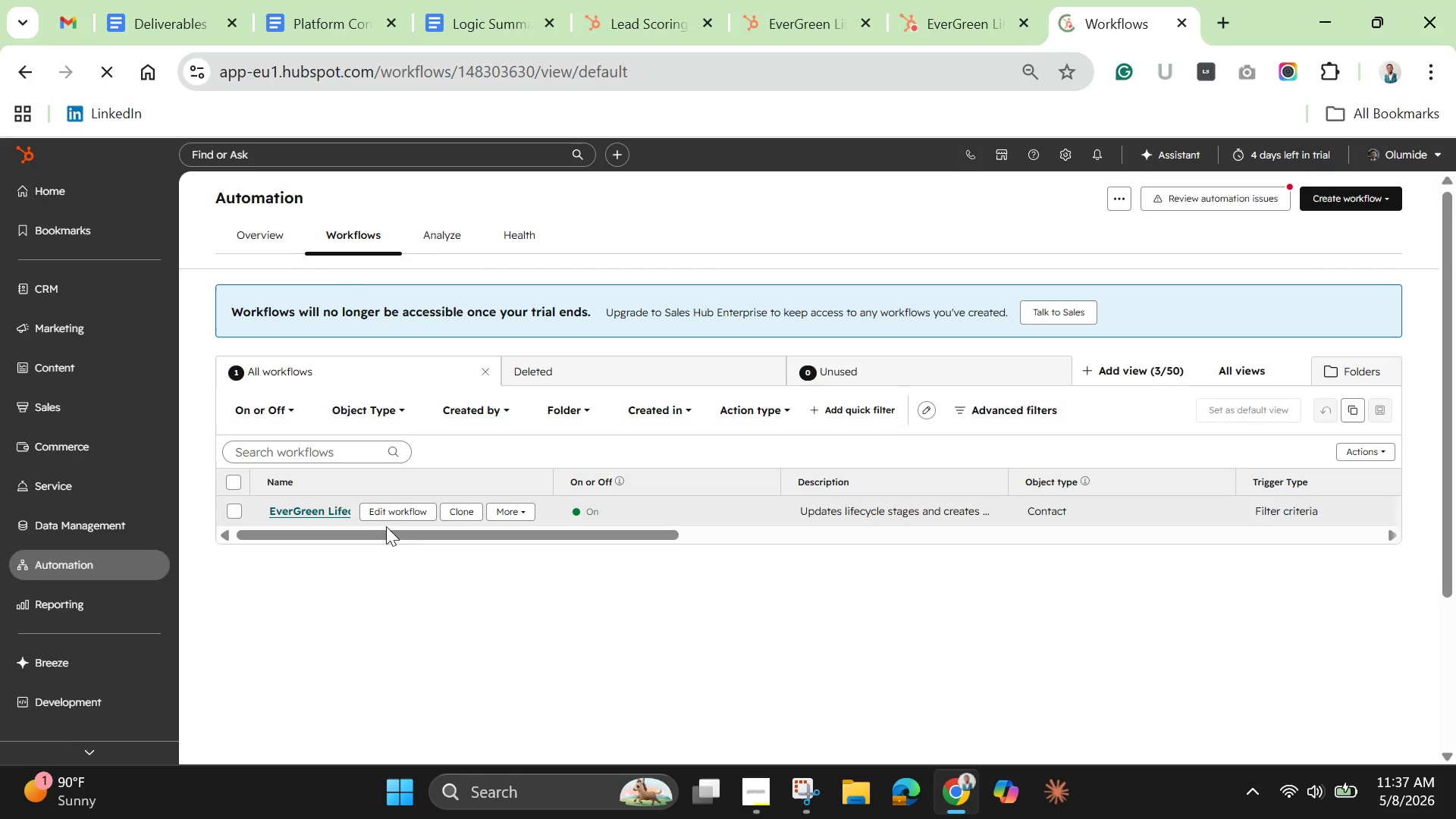 
wait(6.73)
 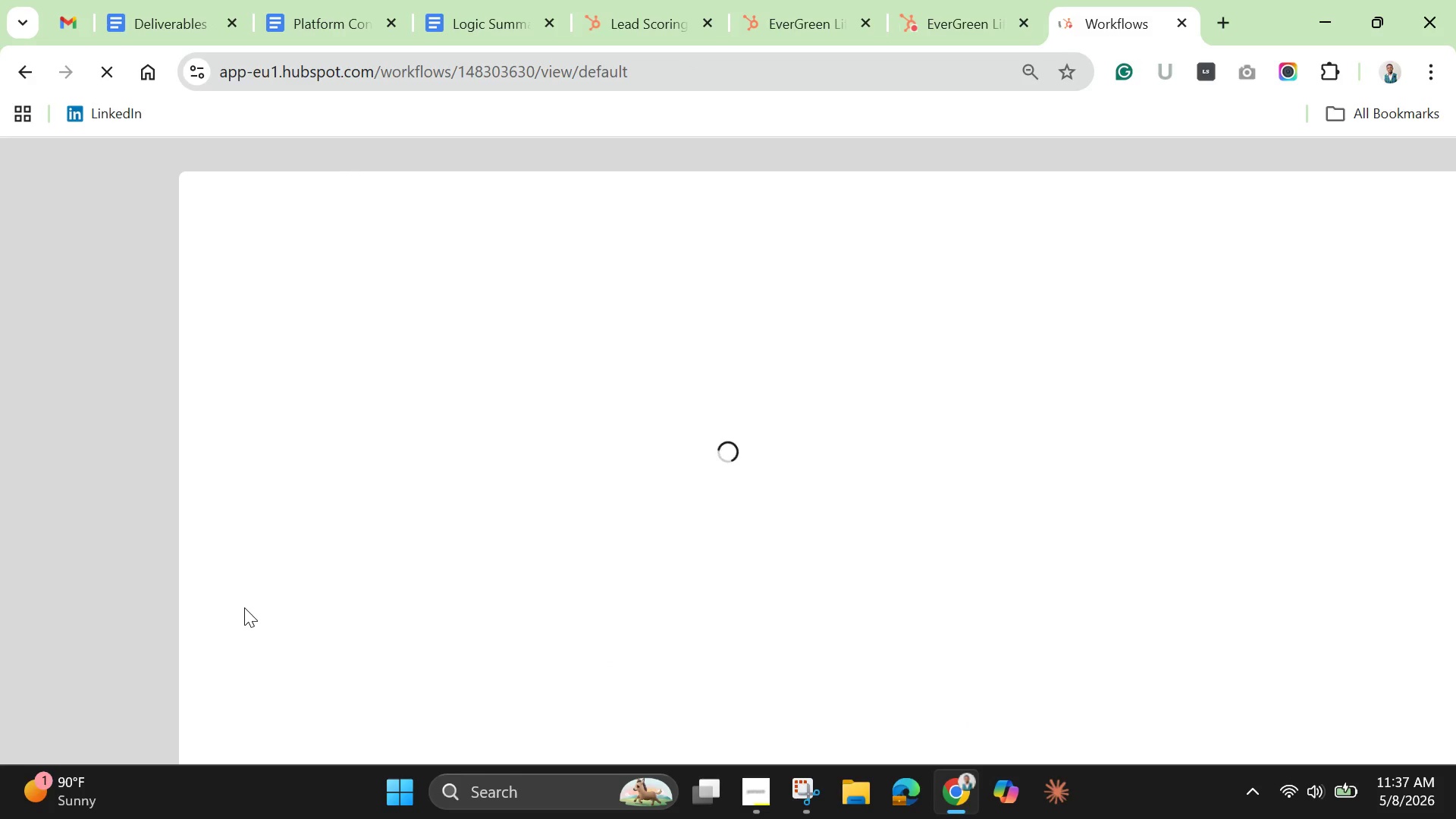 
left_click([400, 506])
 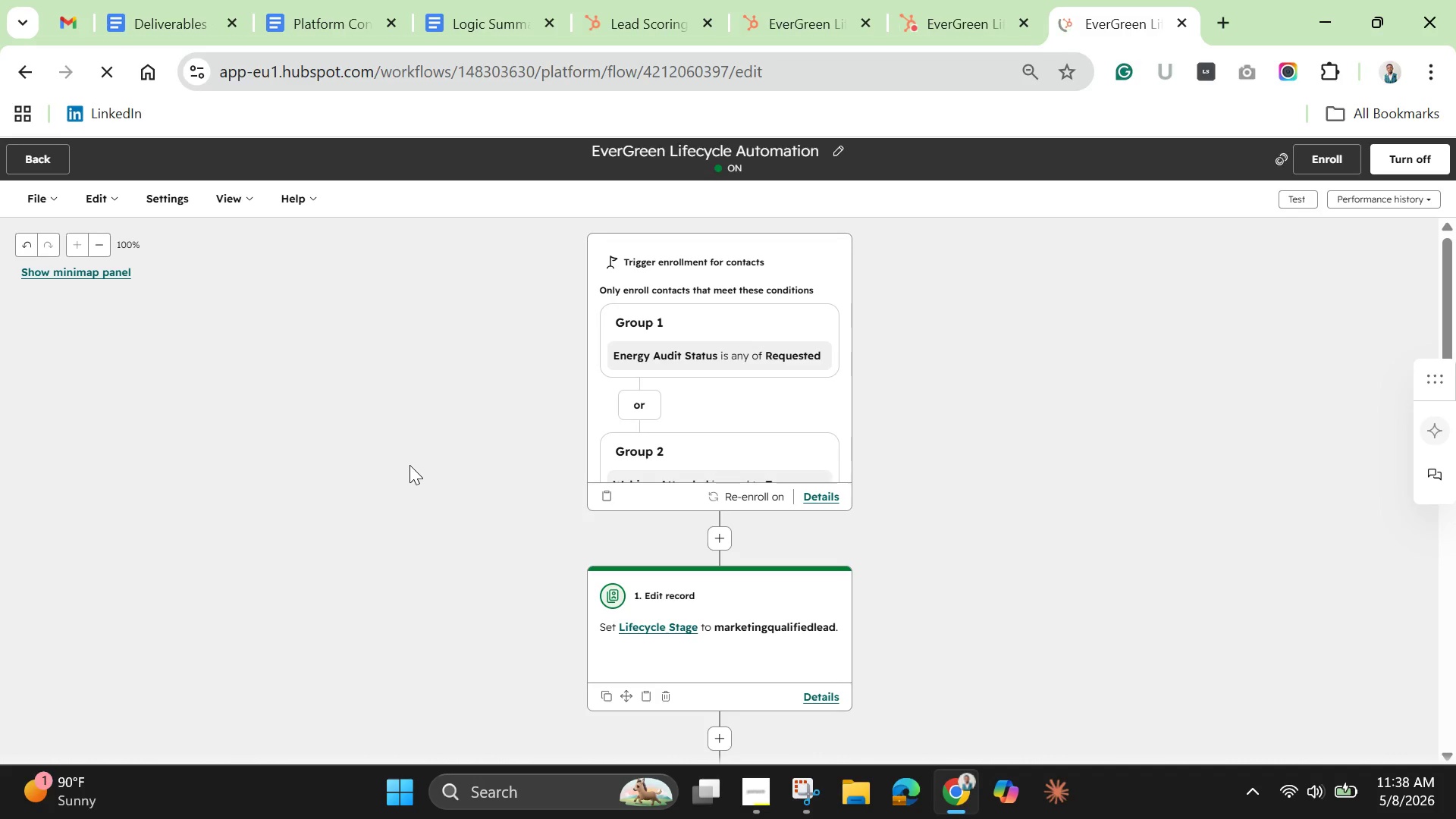 
wait(7.53)
 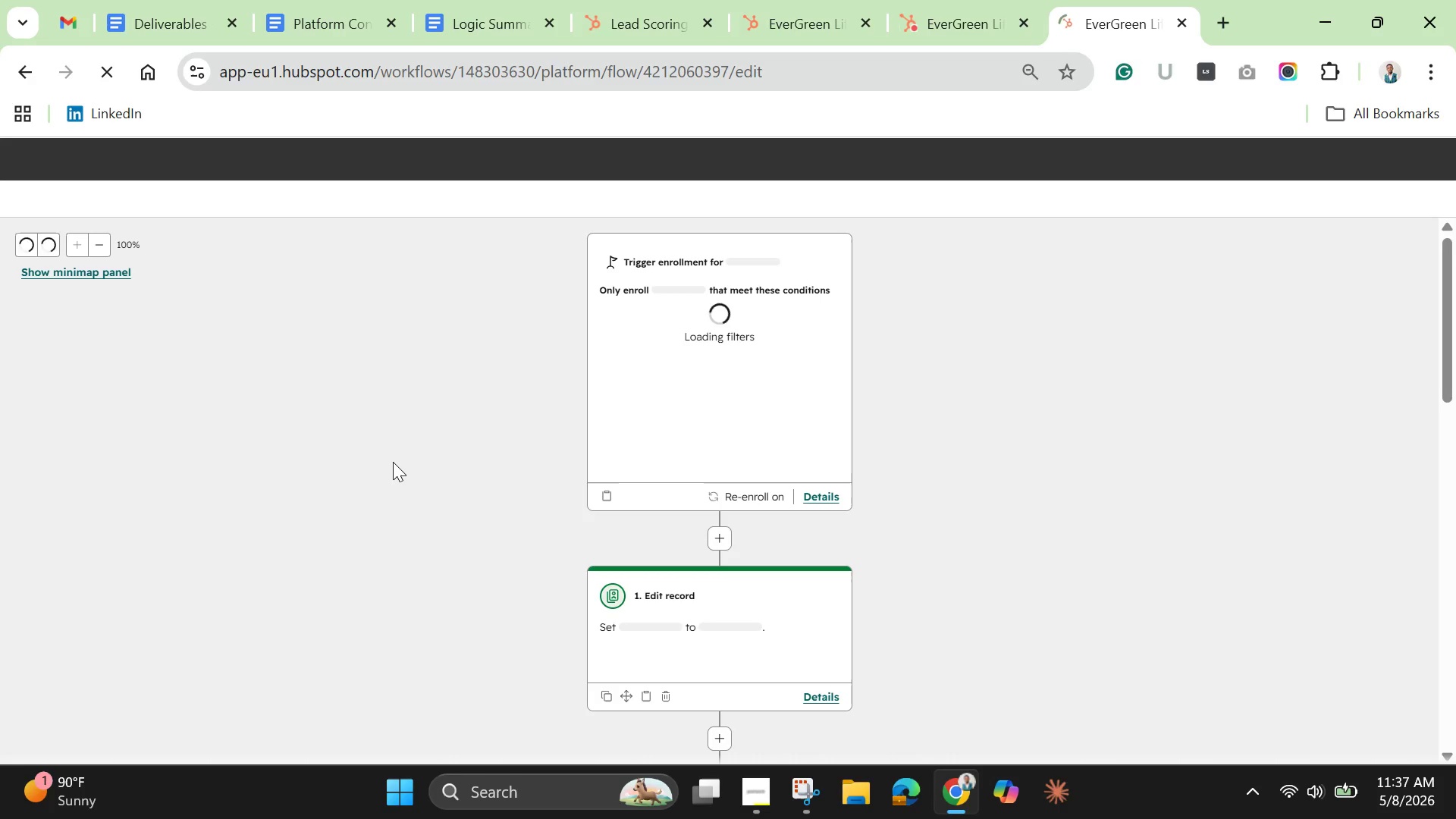 
left_click([107, 208])
 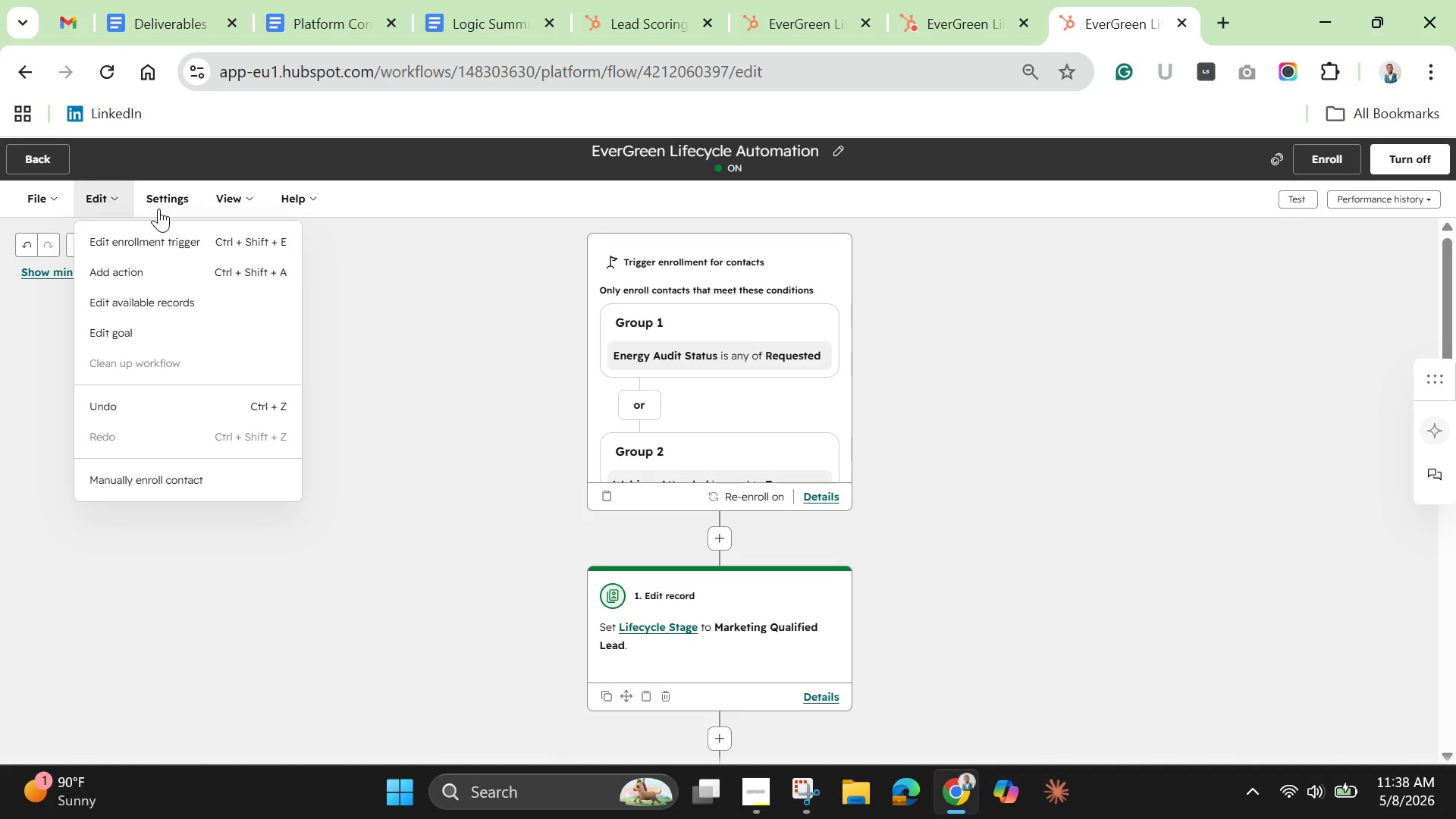 
left_click([166, 205])
 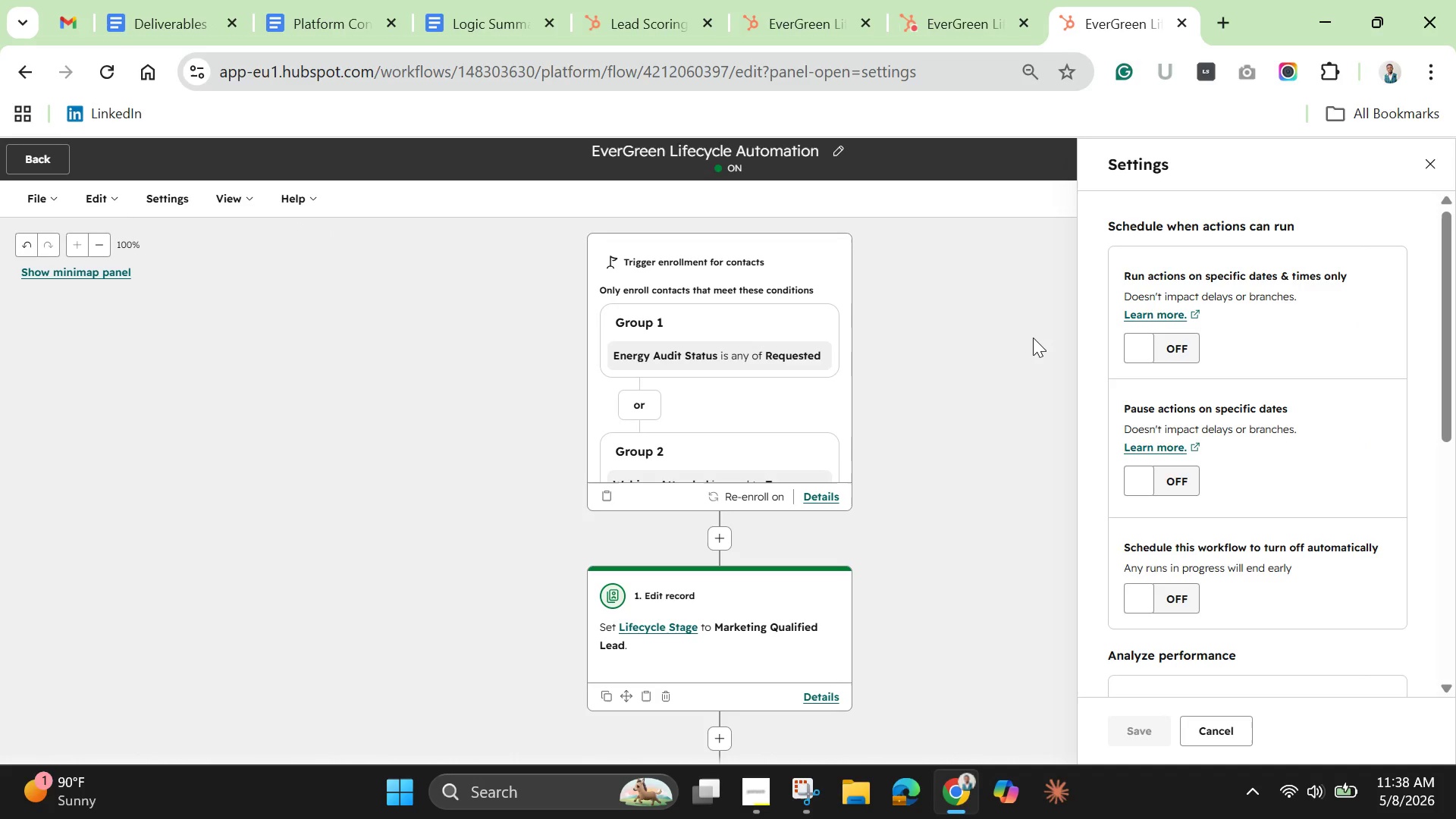 
scroll: coordinate [1363, 475], scroll_direction: down, amount: 9.0
 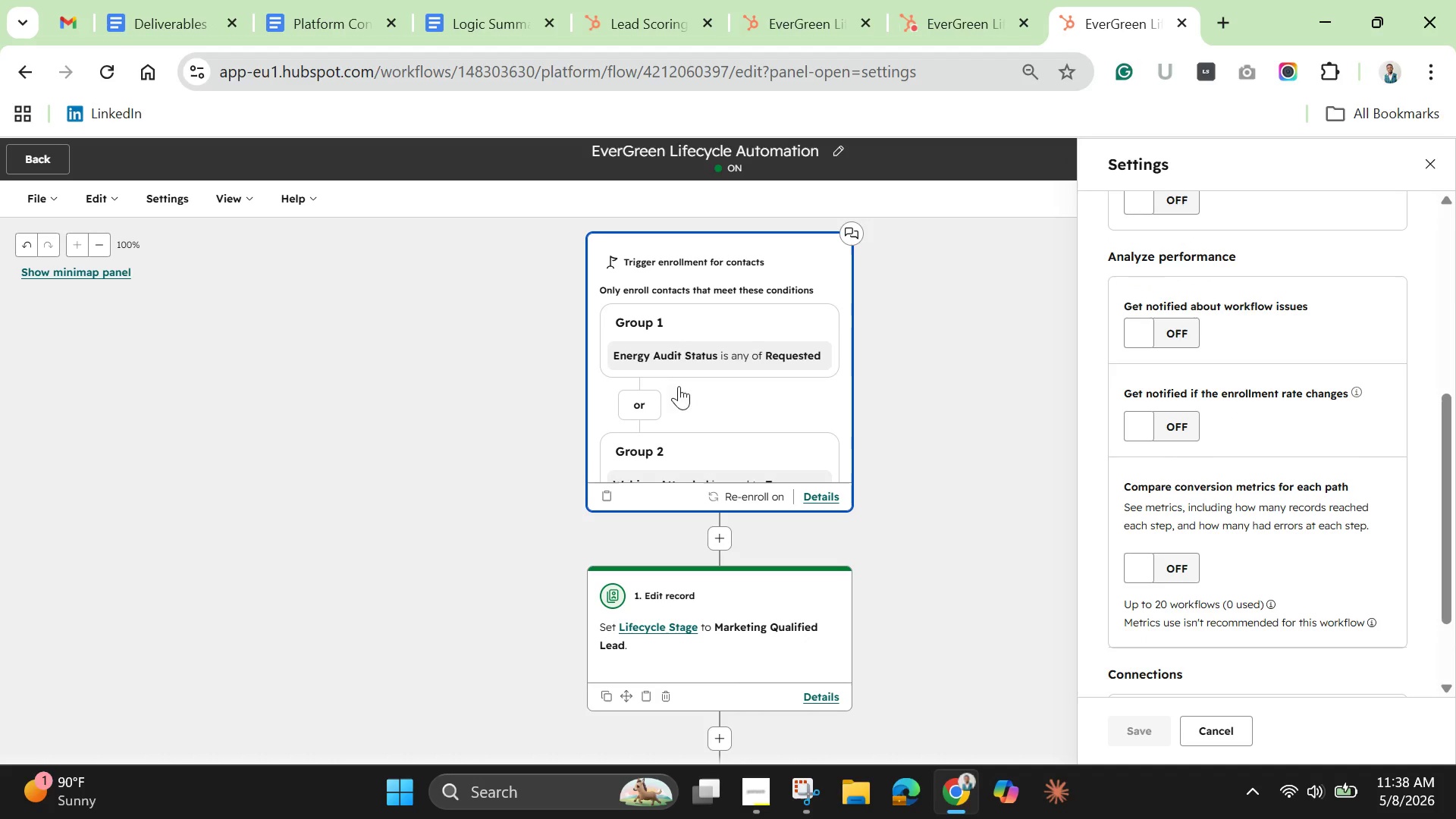 